 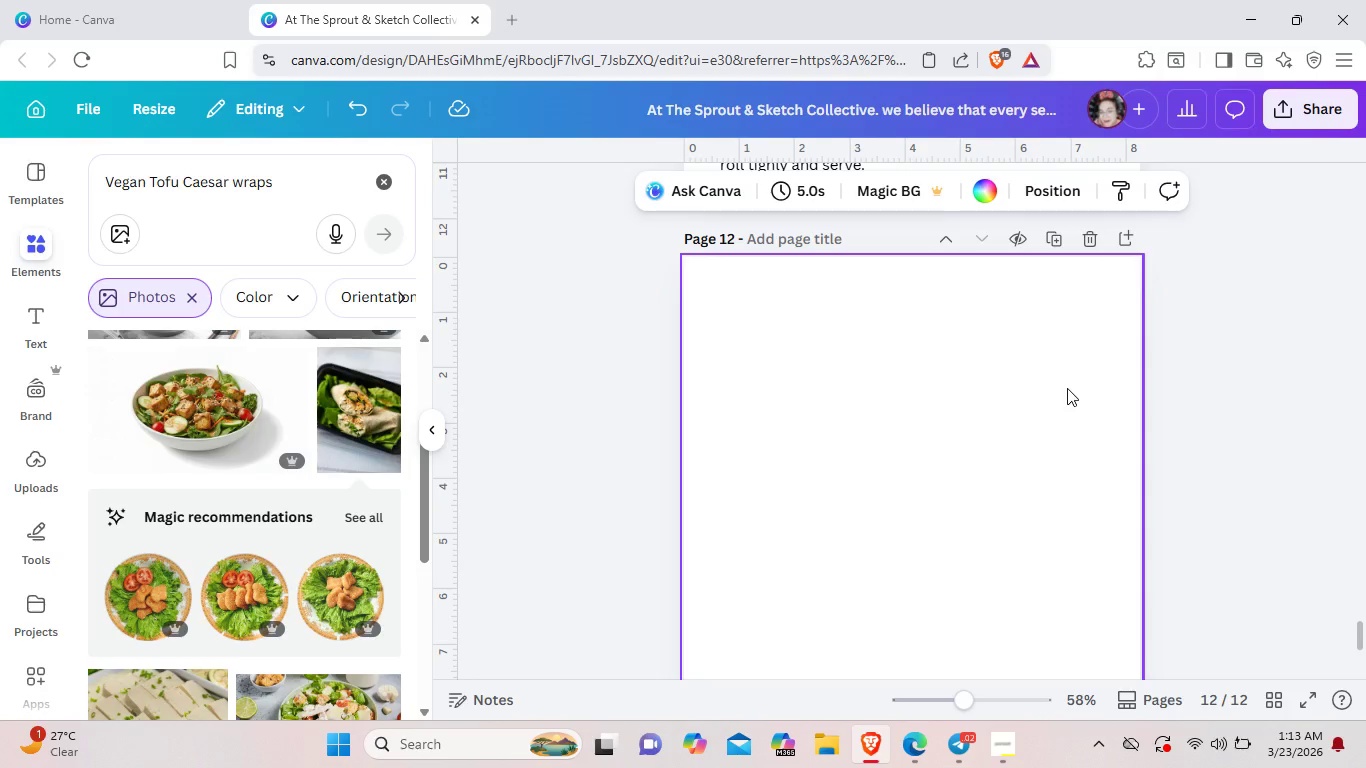 
left_click([384, 186])
 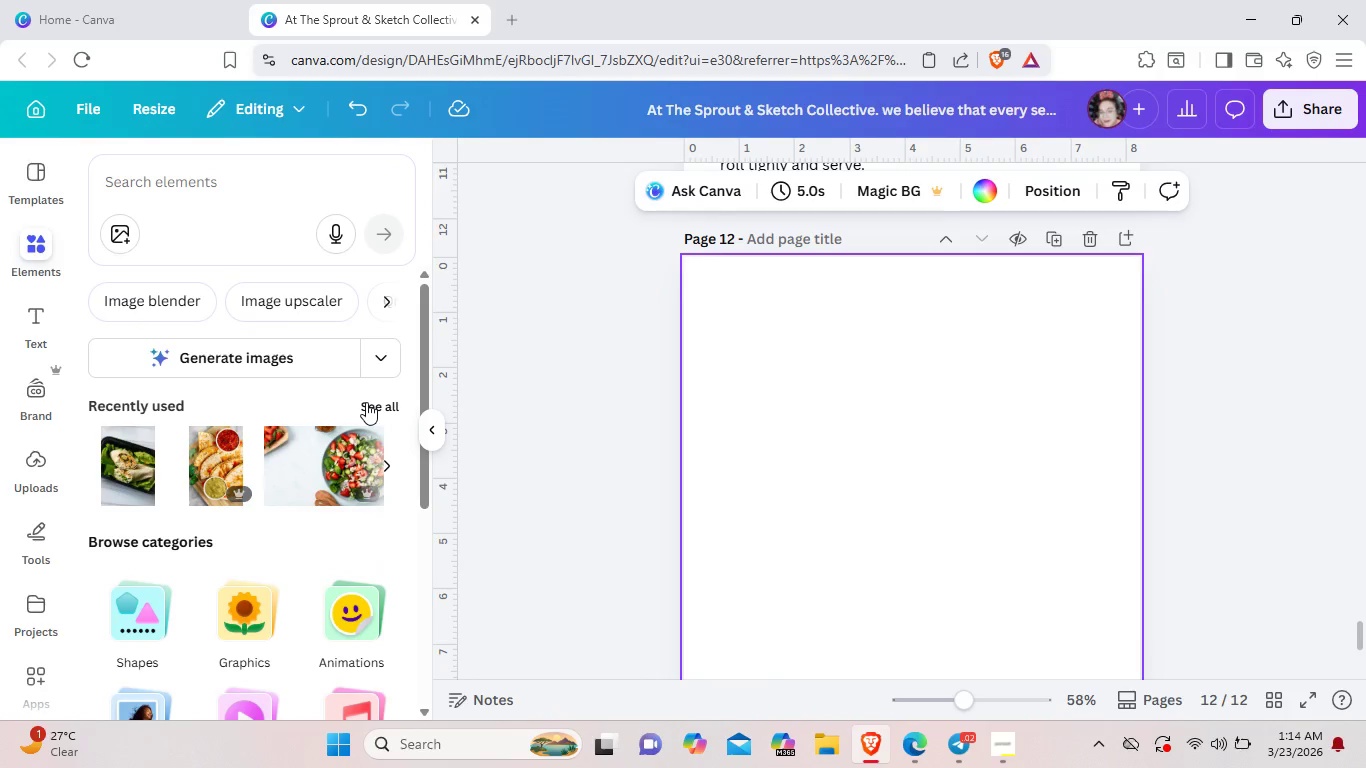 
left_click([374, 408])
 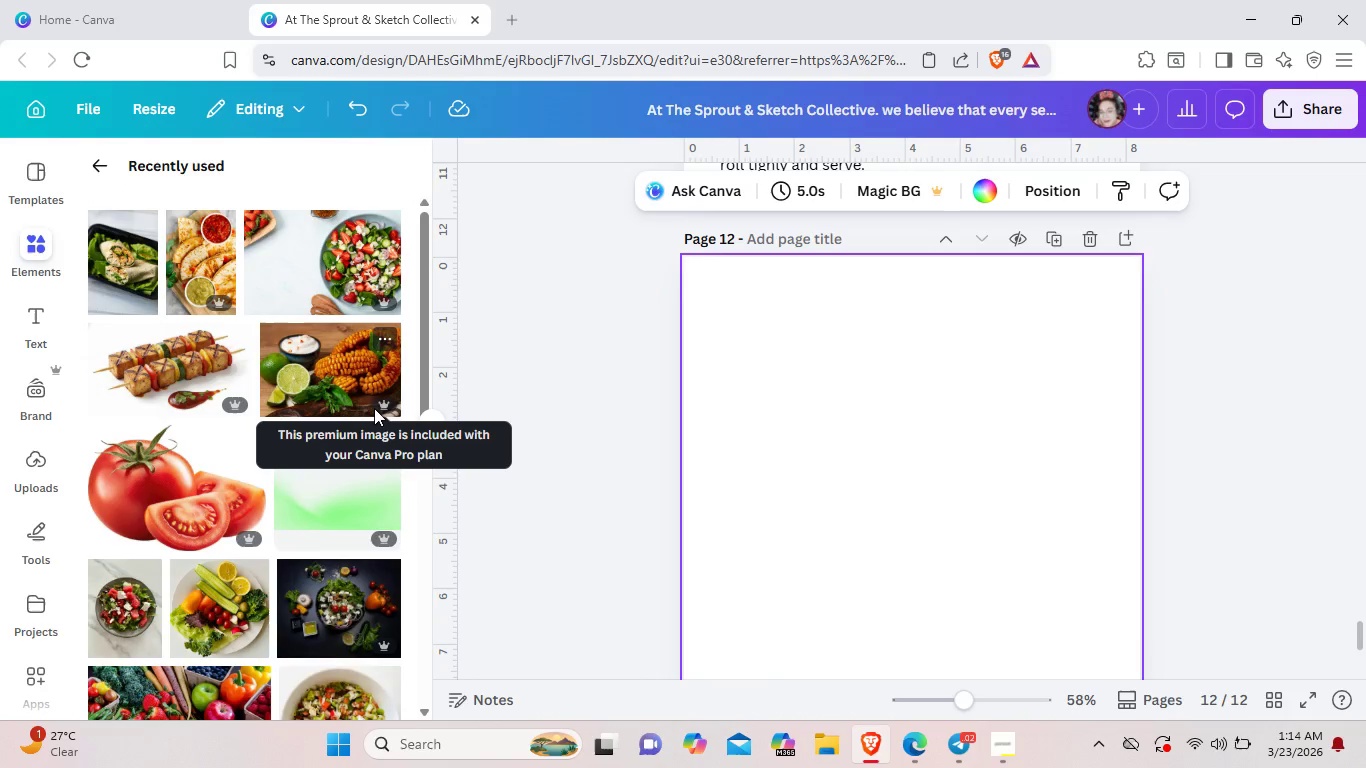 
scroll: coordinate [374, 408], scroll_direction: up, amount: 3.0
 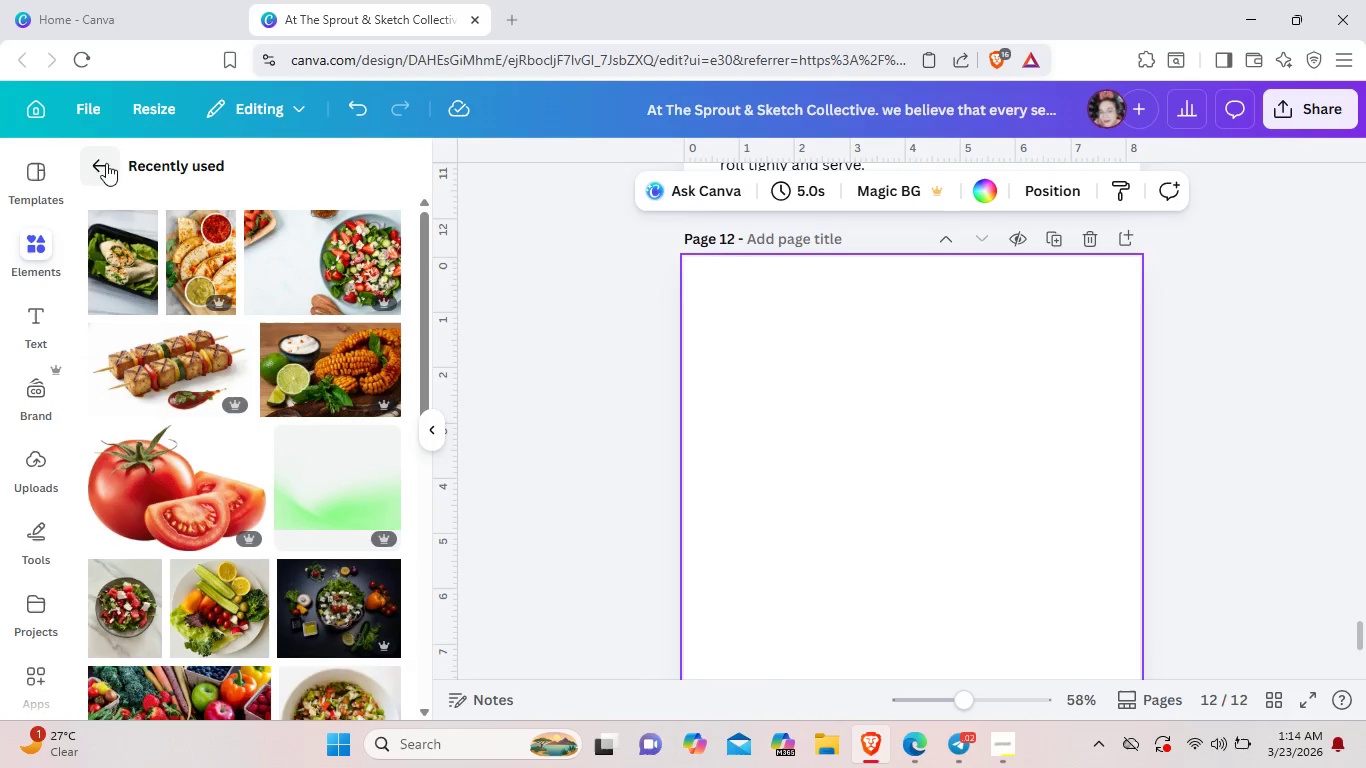 
left_click([105, 163])
 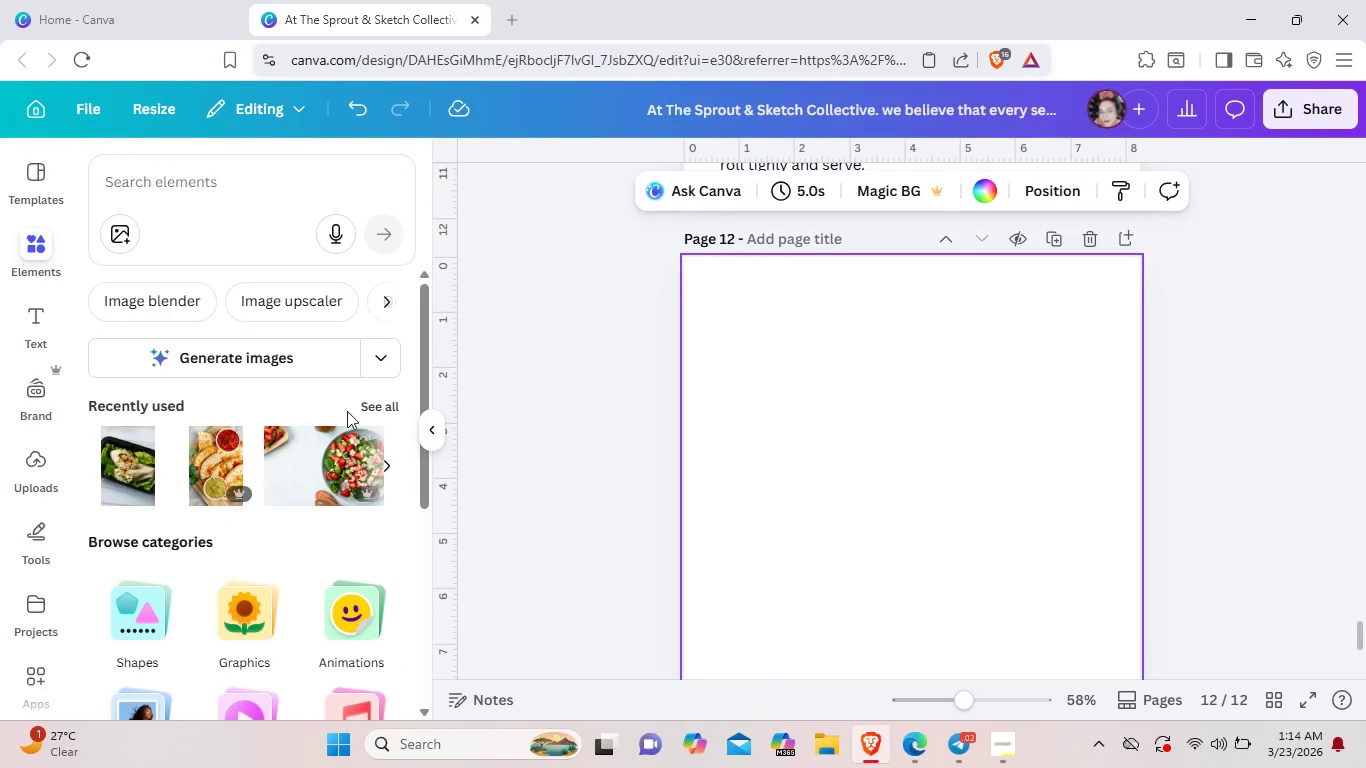 
left_click([374, 407])
 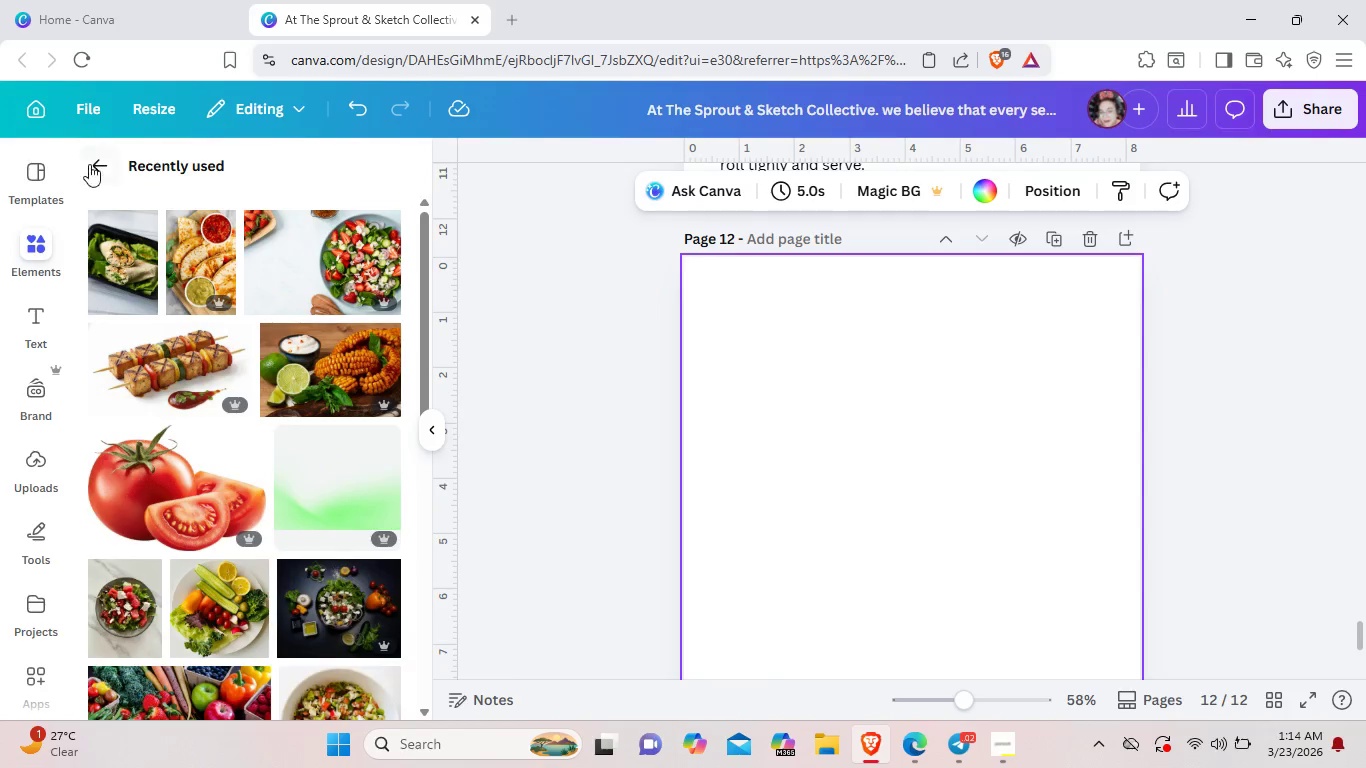 
scroll: coordinate [269, 570], scroll_direction: down, amount: 12.0
 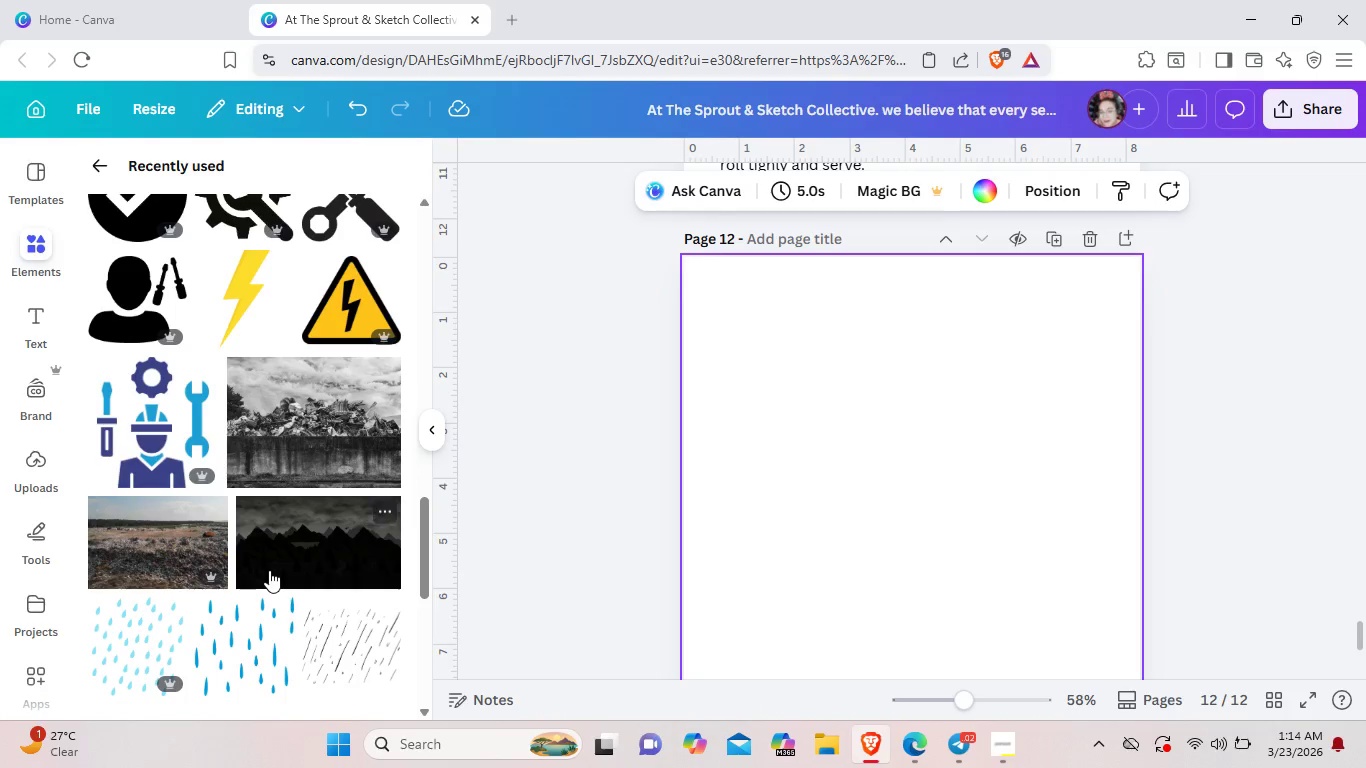 
scroll: coordinate [269, 570], scroll_direction: none, amount: 0.0
 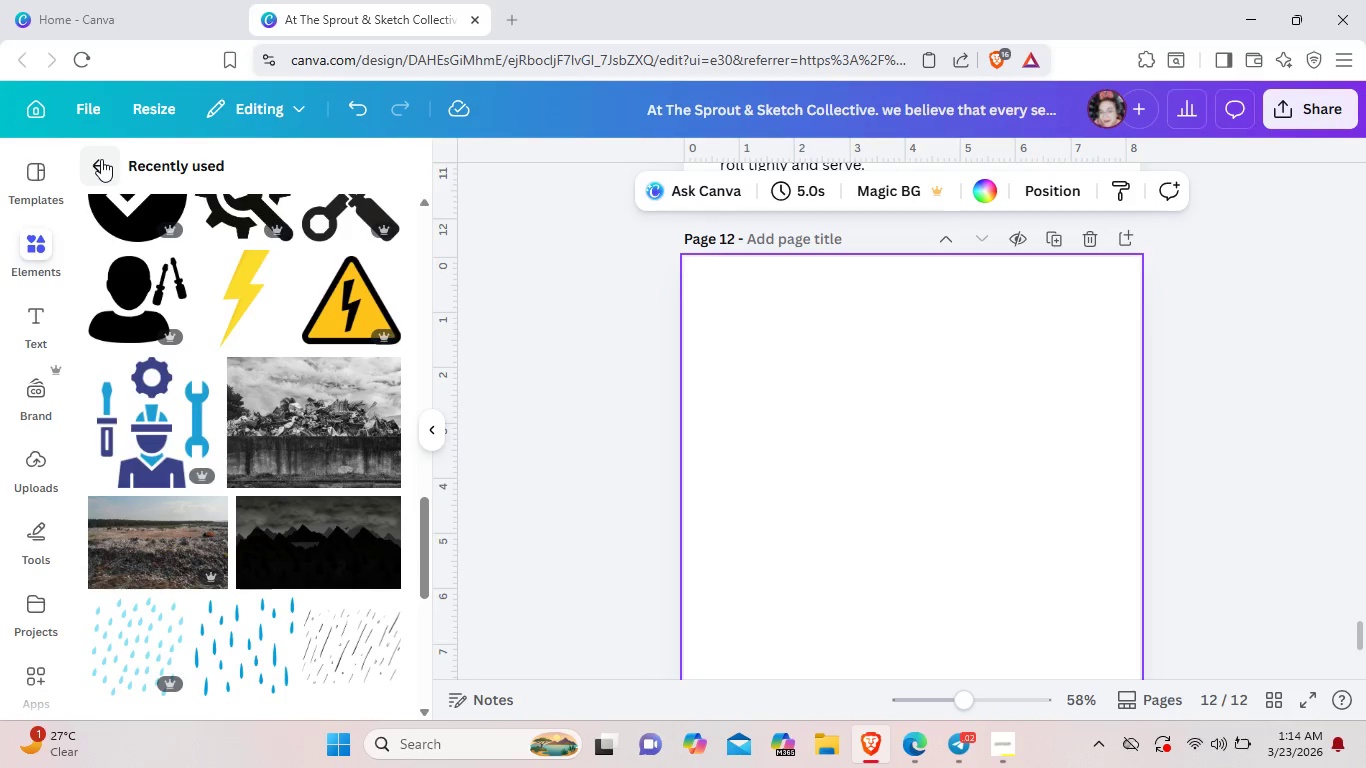 
left_click([101, 159])
 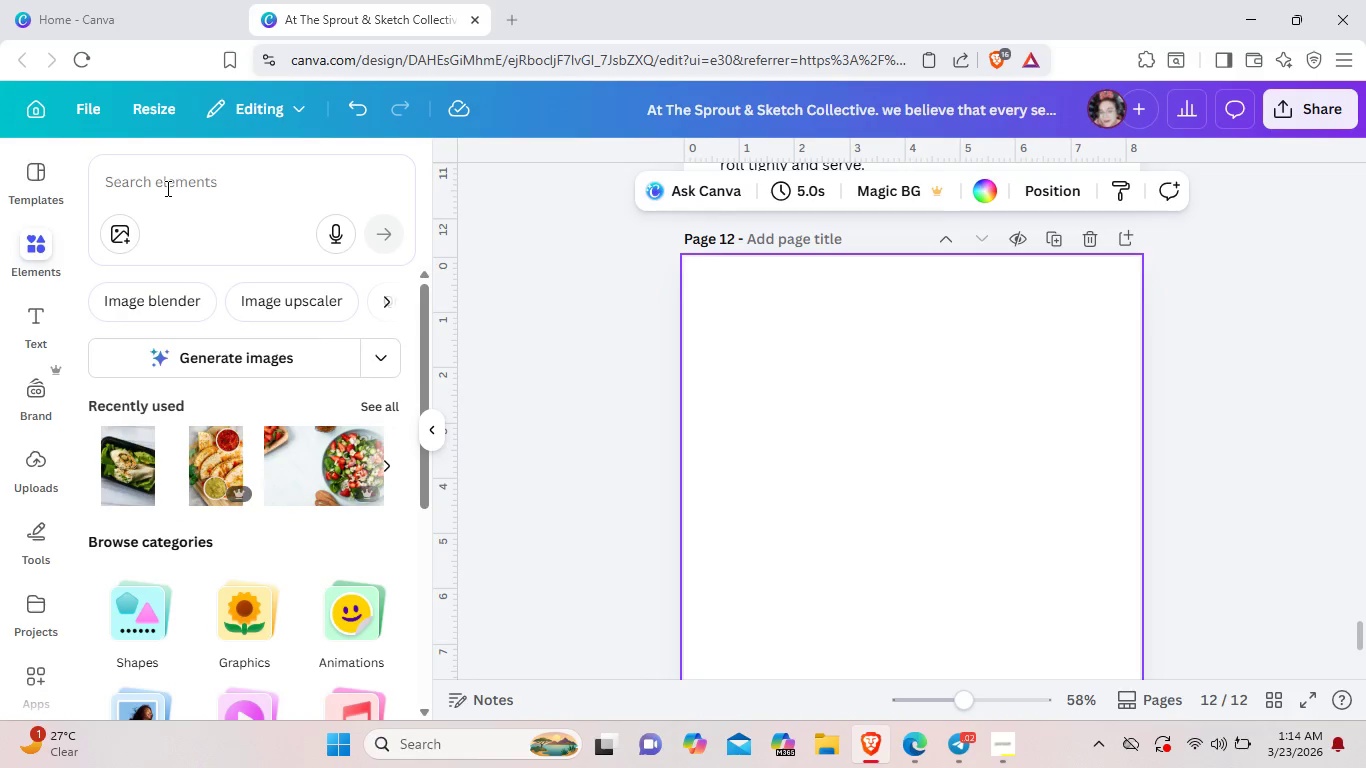 
left_click([166, 188])
 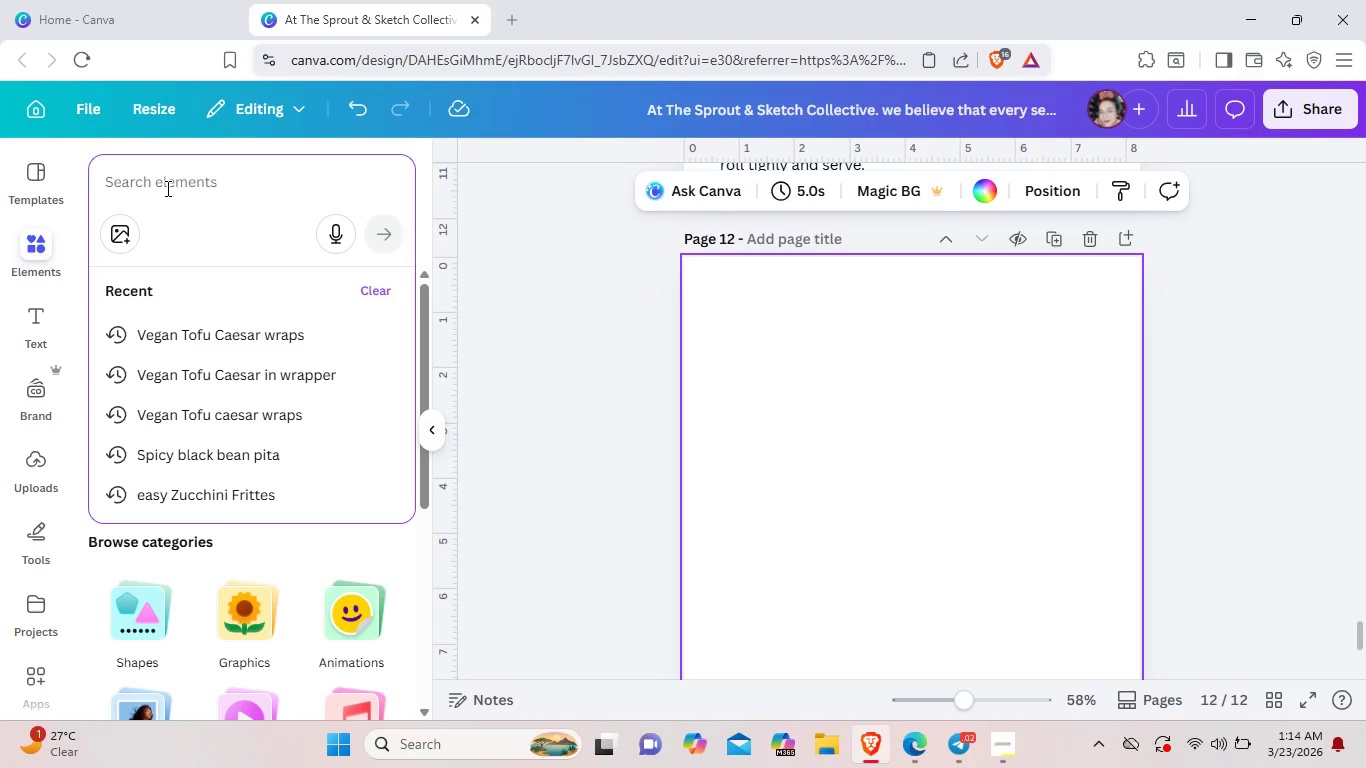 
type(a)
key(Backspace)
type(square)
 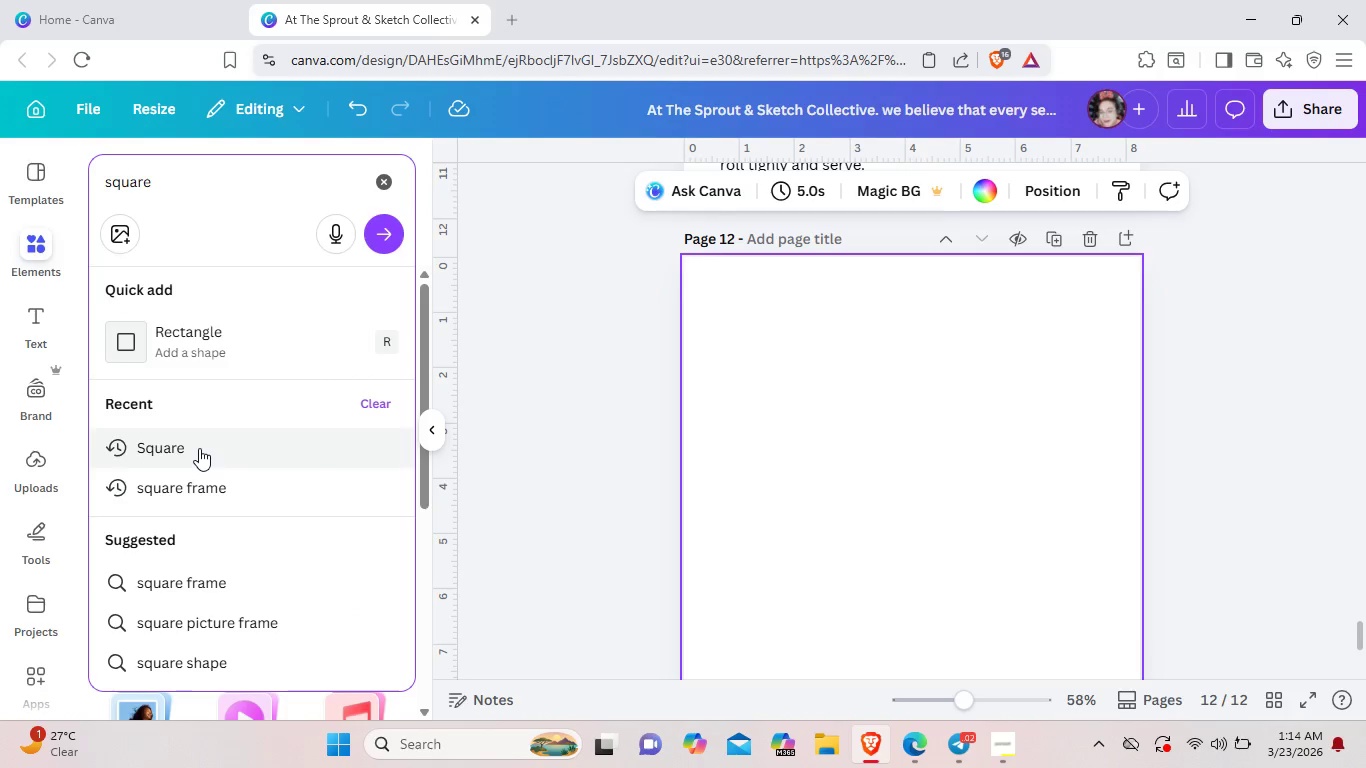 
wait(7.73)
 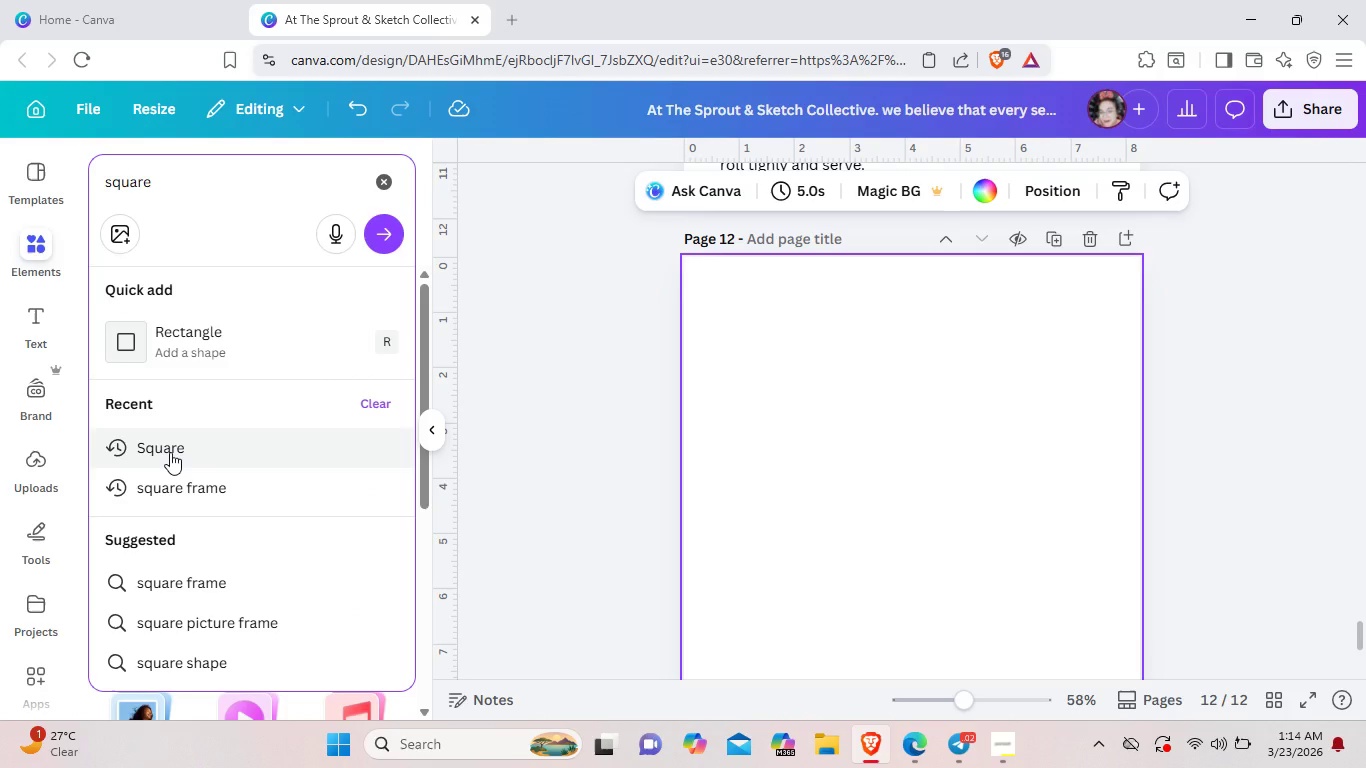 
type( line)
 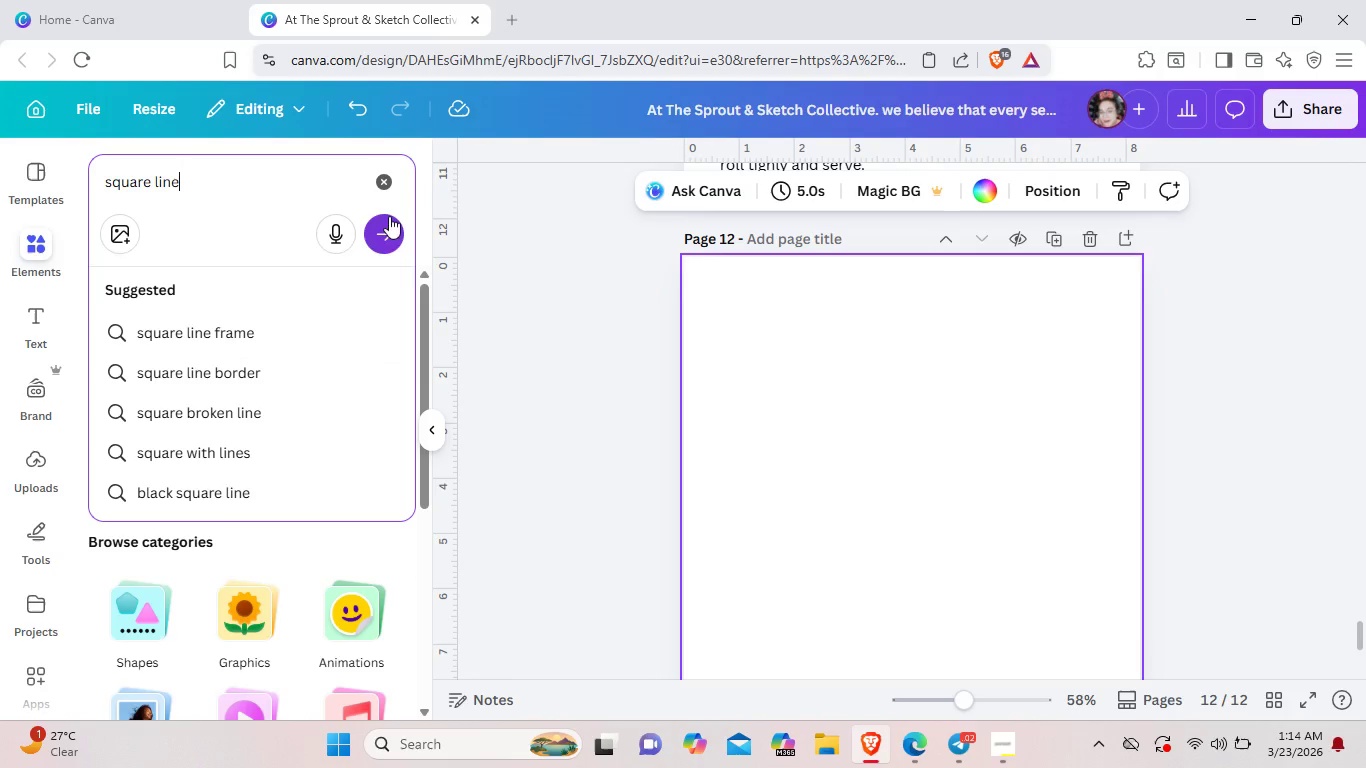 
left_click([390, 229])
 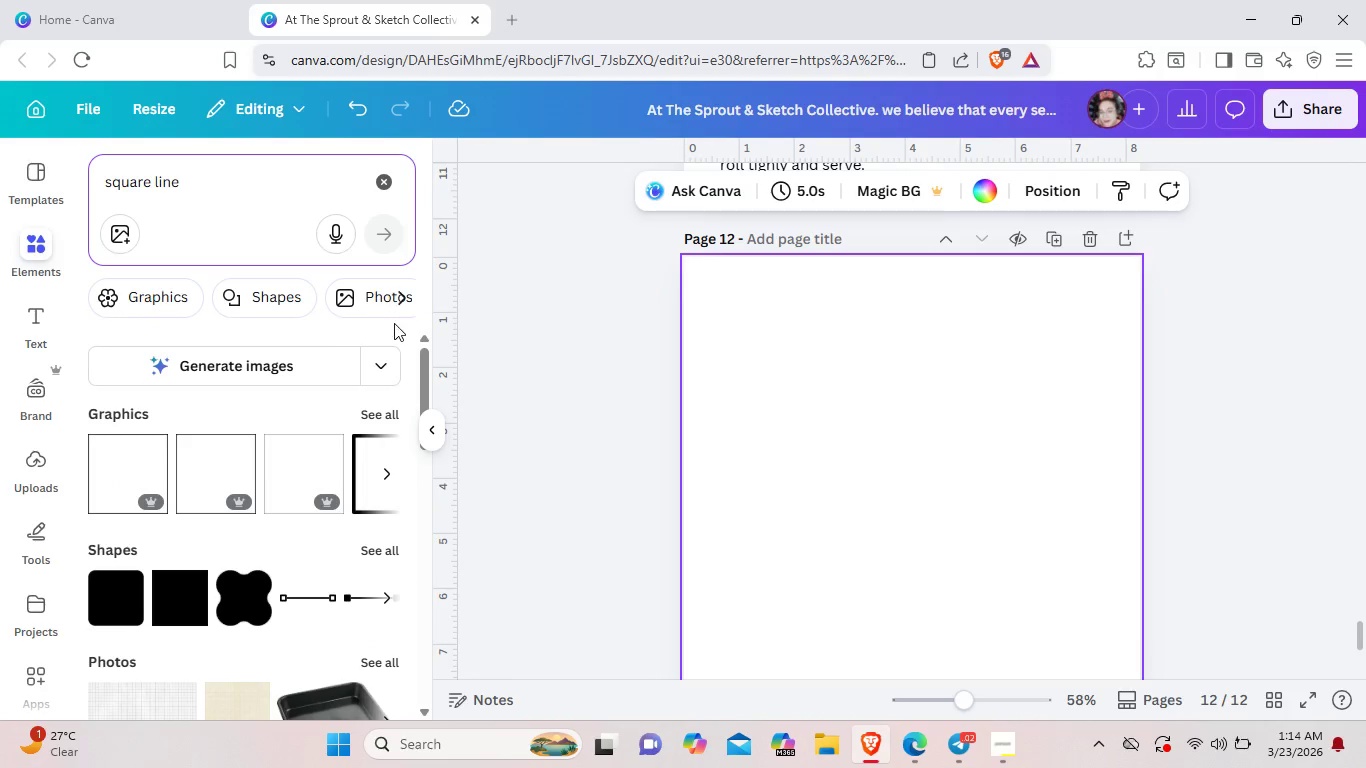 
left_click([384, 407])
 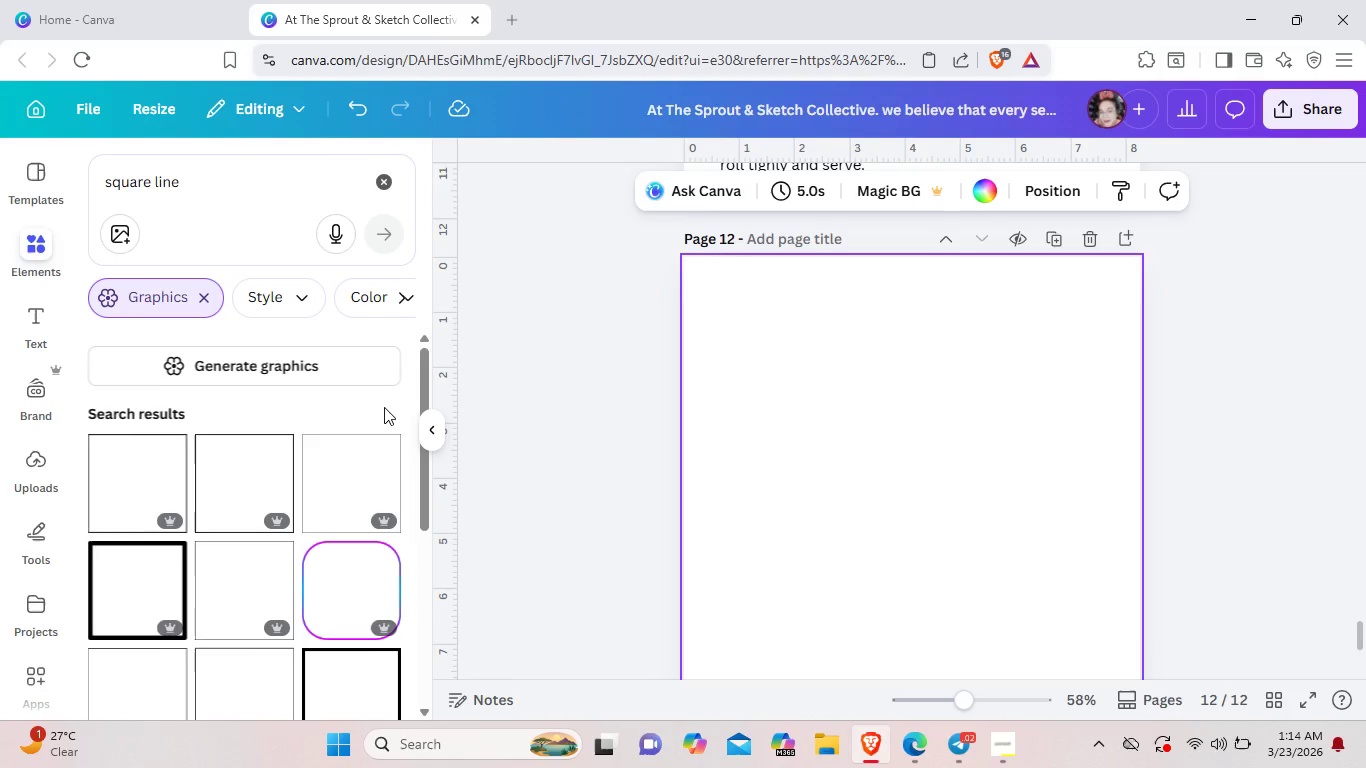 
scroll: coordinate [384, 407], scroll_direction: down, amount: 8.0
 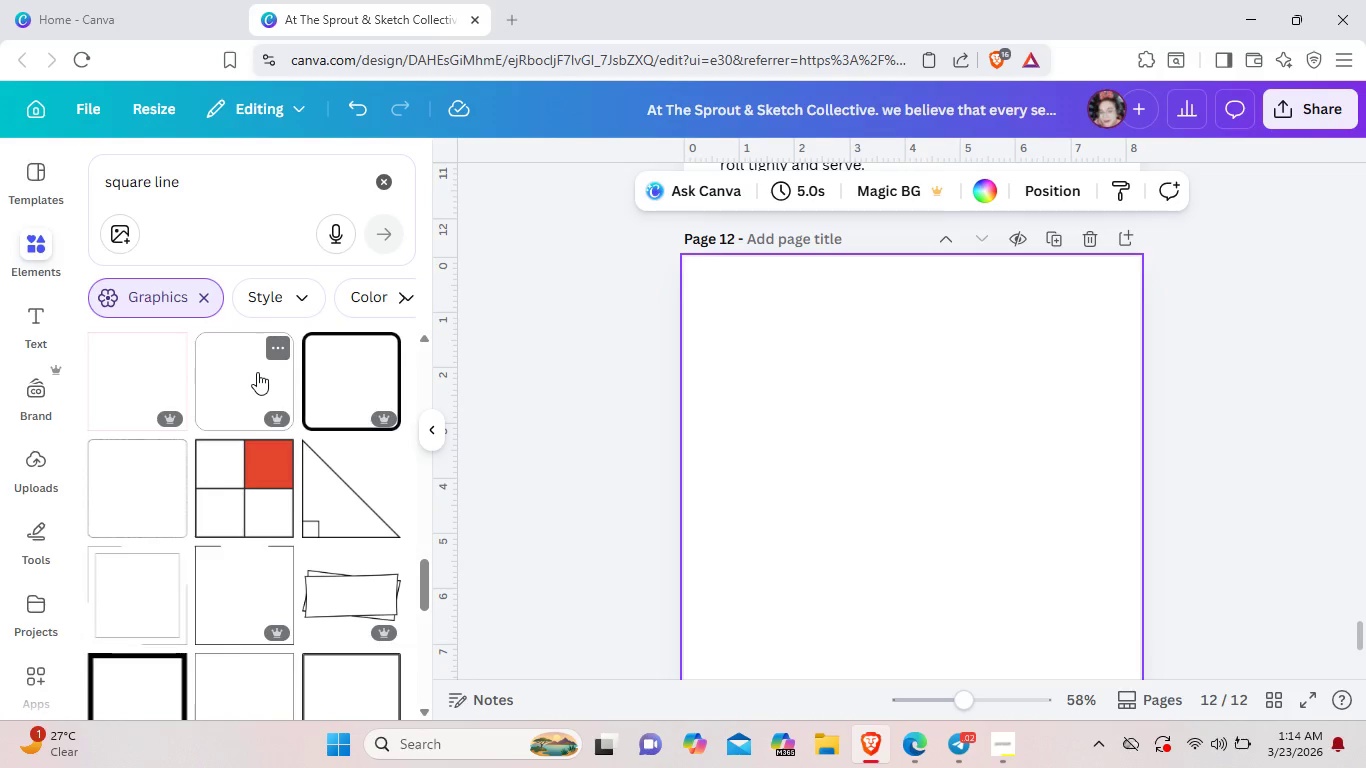 
left_click([257, 372])
 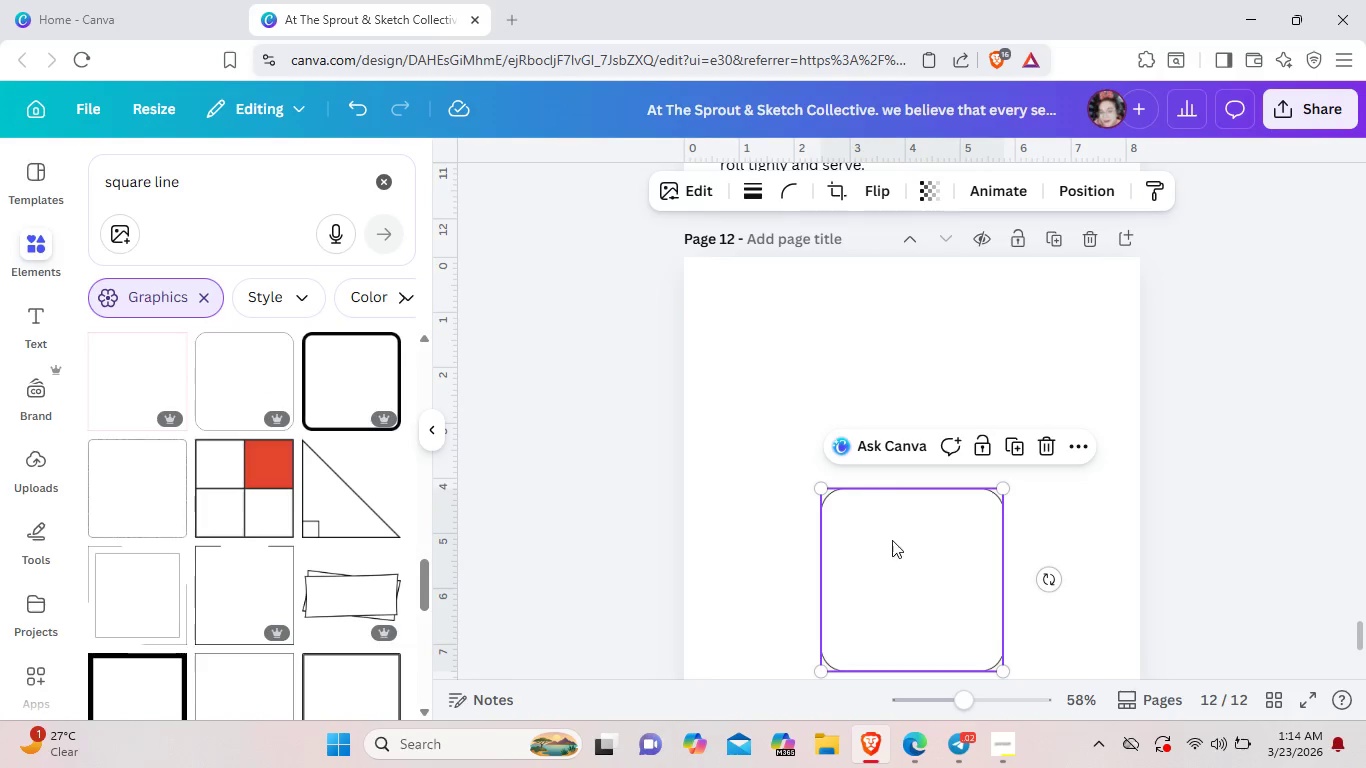 
left_click_drag(start_coordinate=[894, 547], to_coordinate=[851, 386])
 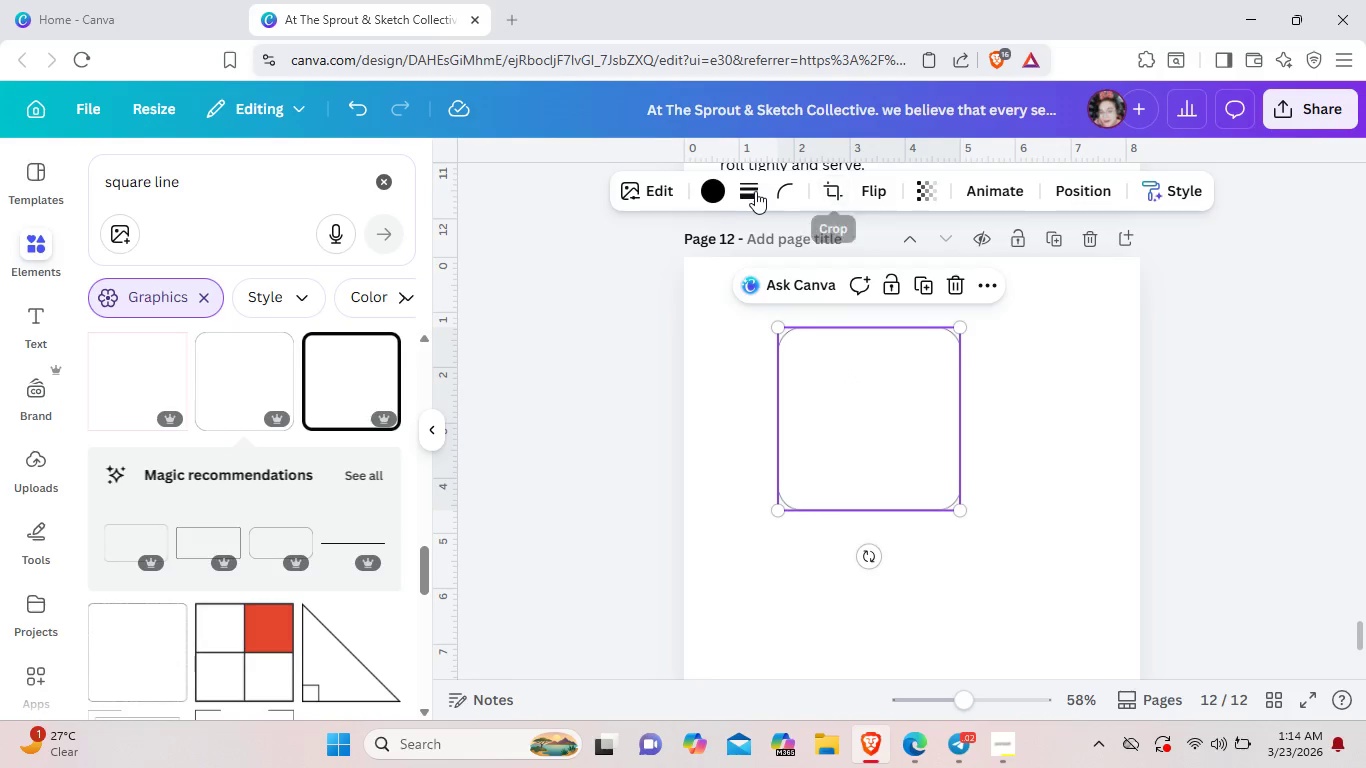 
left_click([753, 191])
 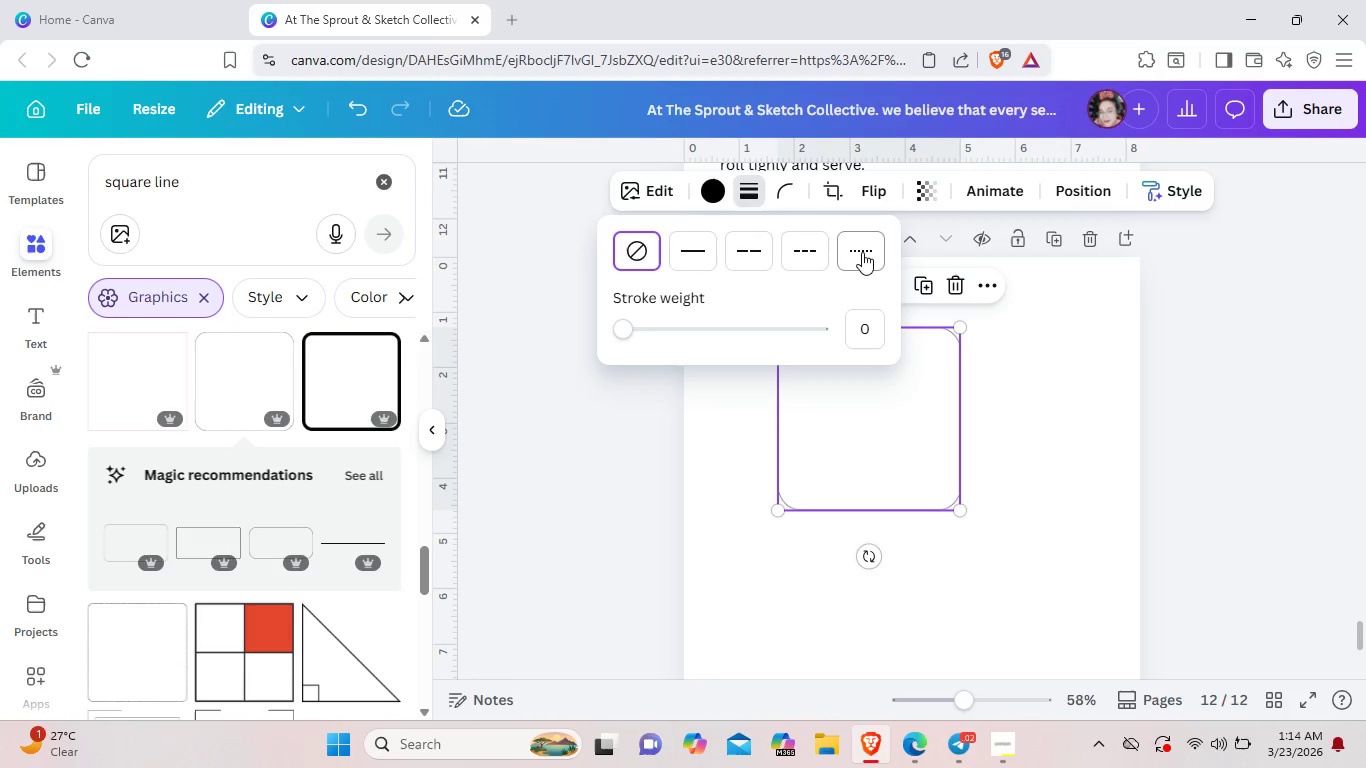 
left_click([862, 252])
 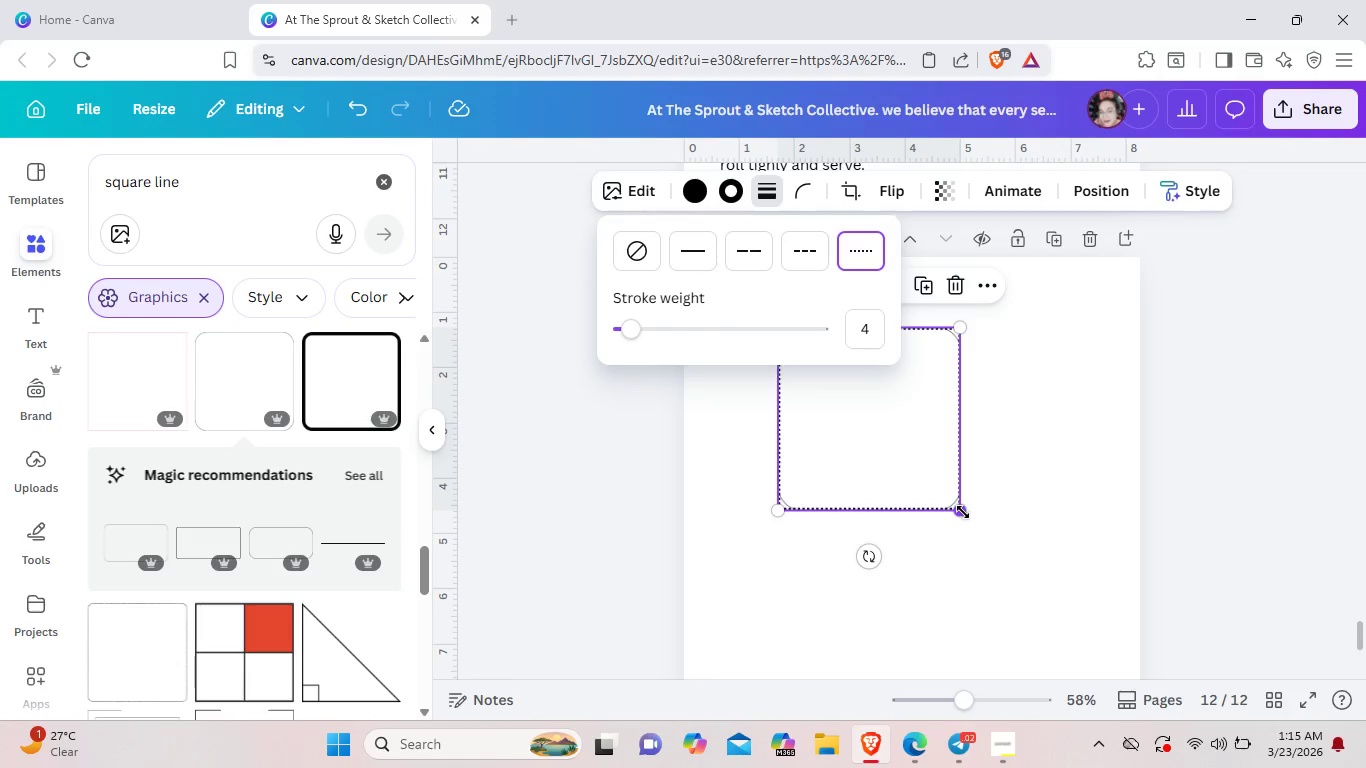 
left_click_drag(start_coordinate=[963, 512], to_coordinate=[1092, 648])
 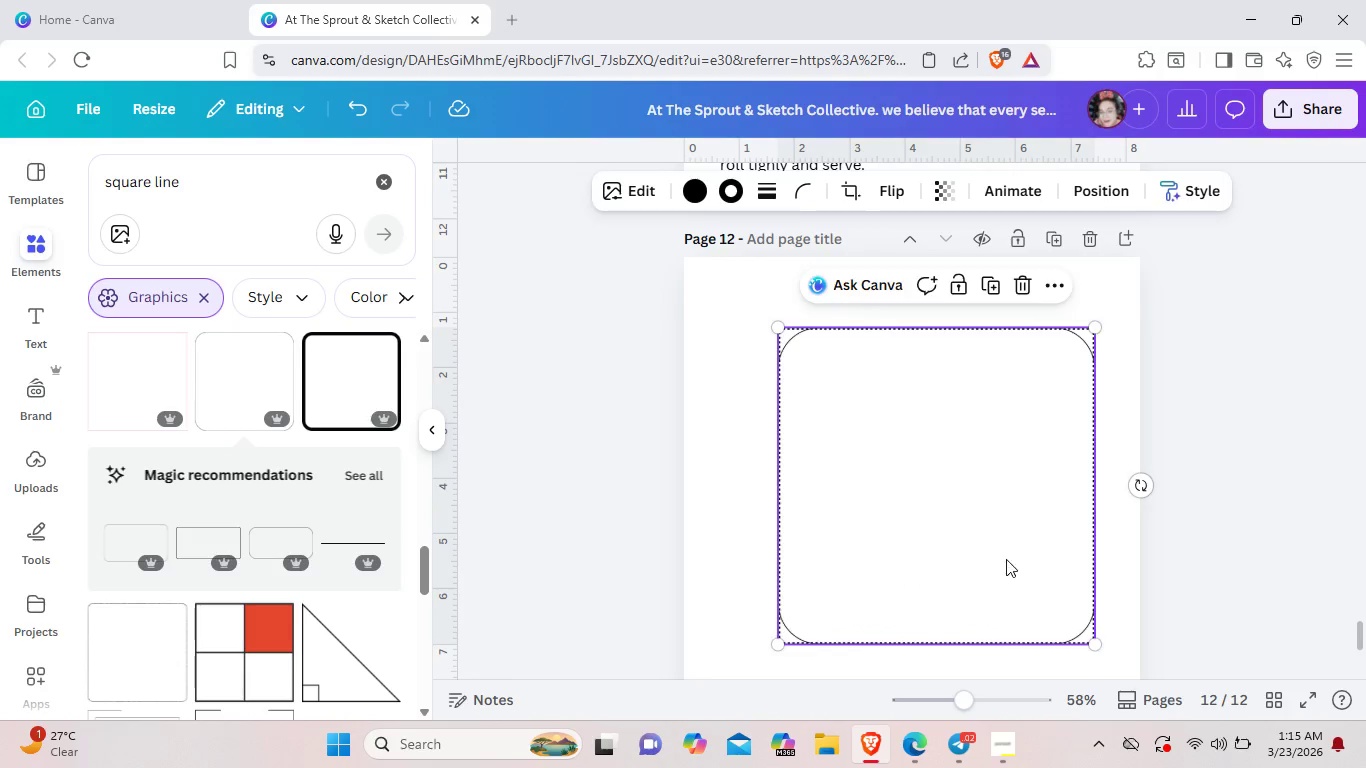 
left_click_drag(start_coordinate=[1043, 568], to_coordinate=[1006, 563])
 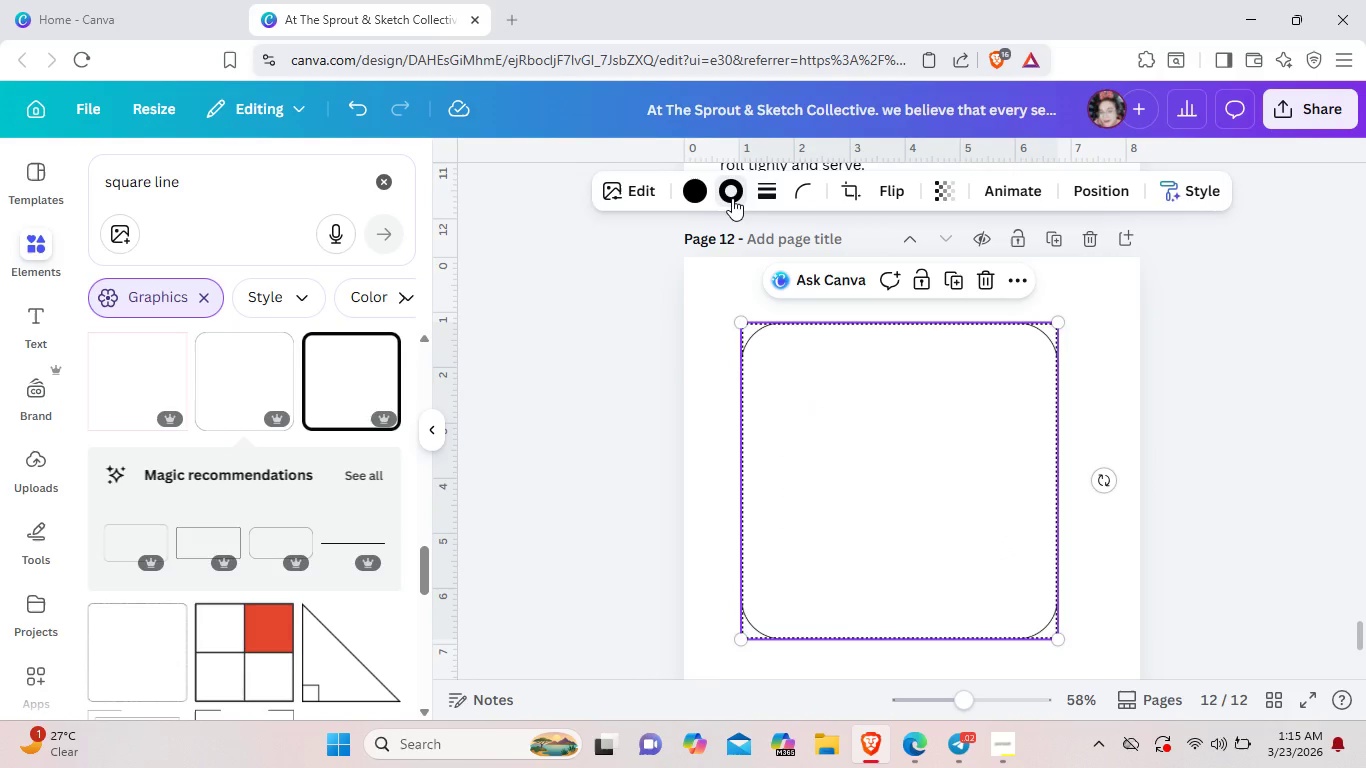 
left_click([732, 198])
 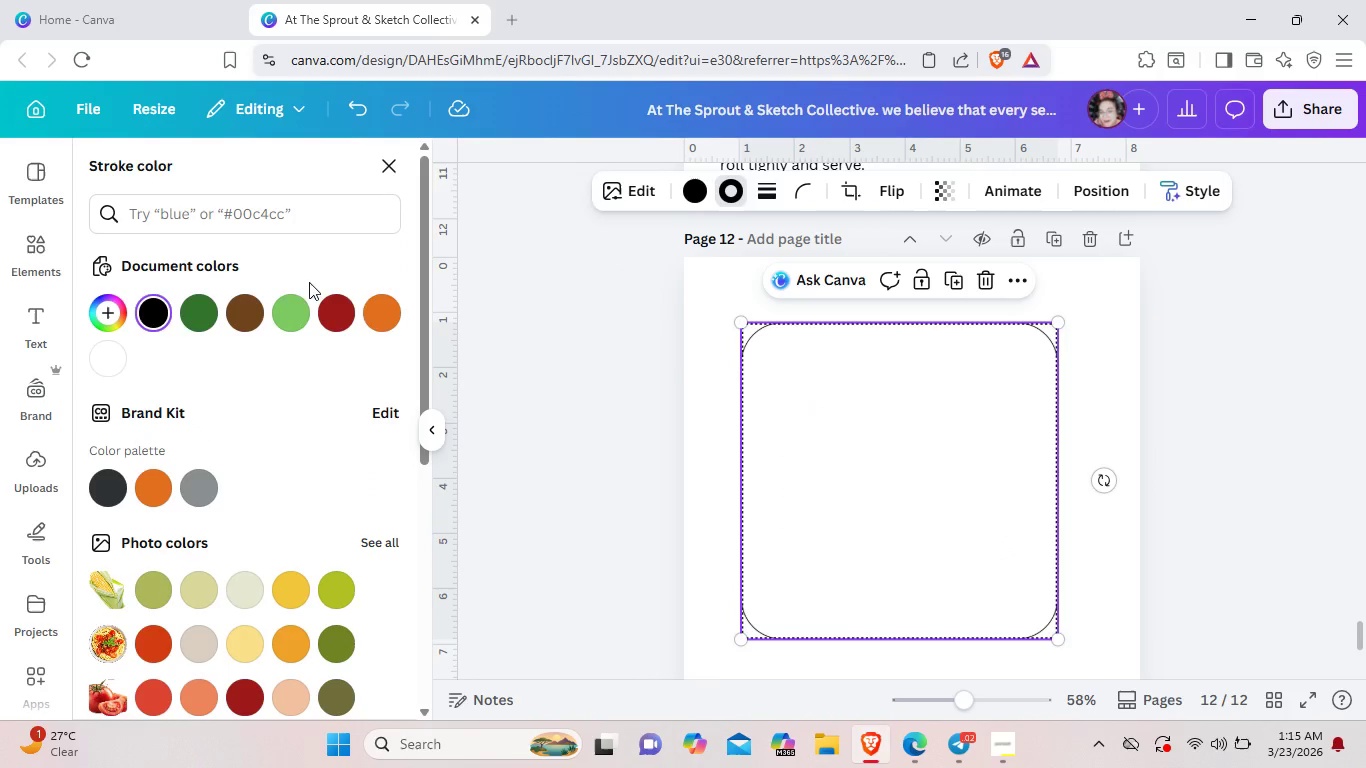 
left_click([201, 308])
 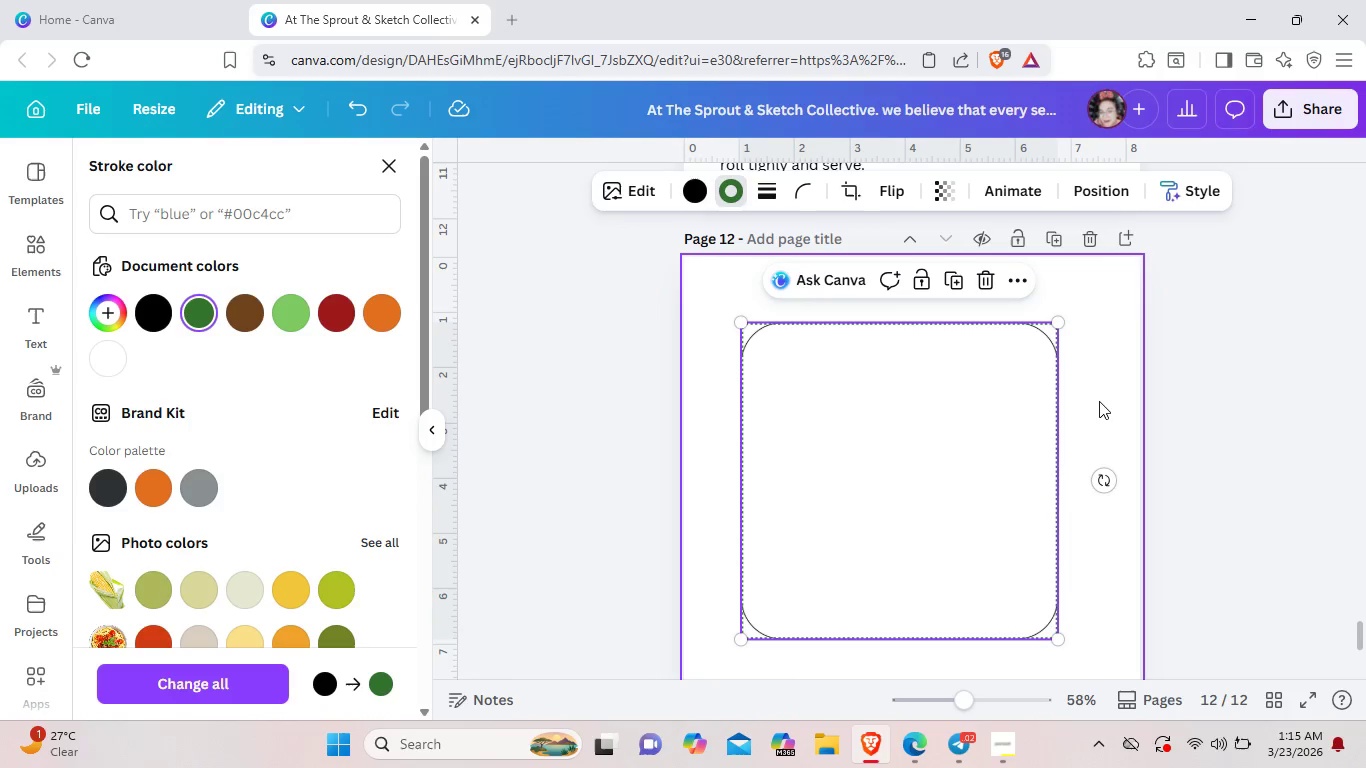 
left_click([1099, 401])
 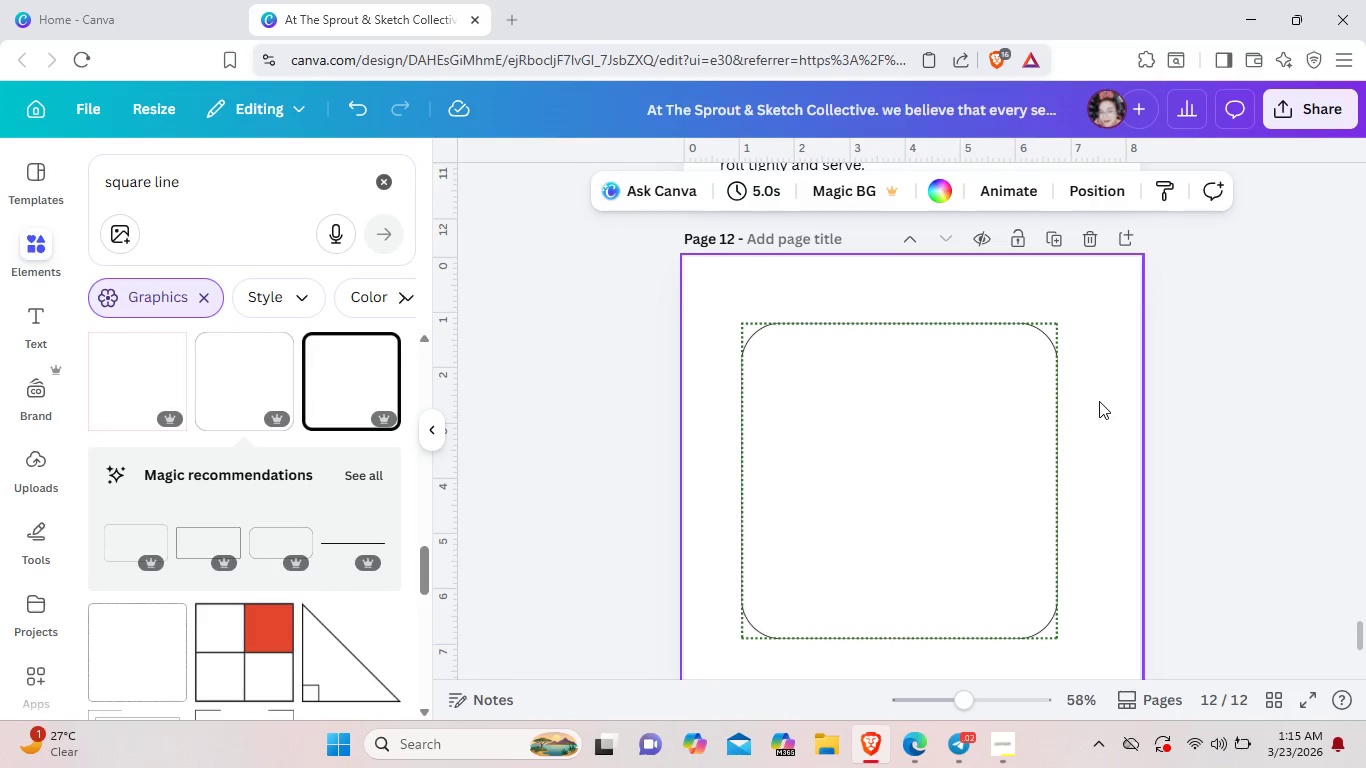 
left_click([1099, 401])
 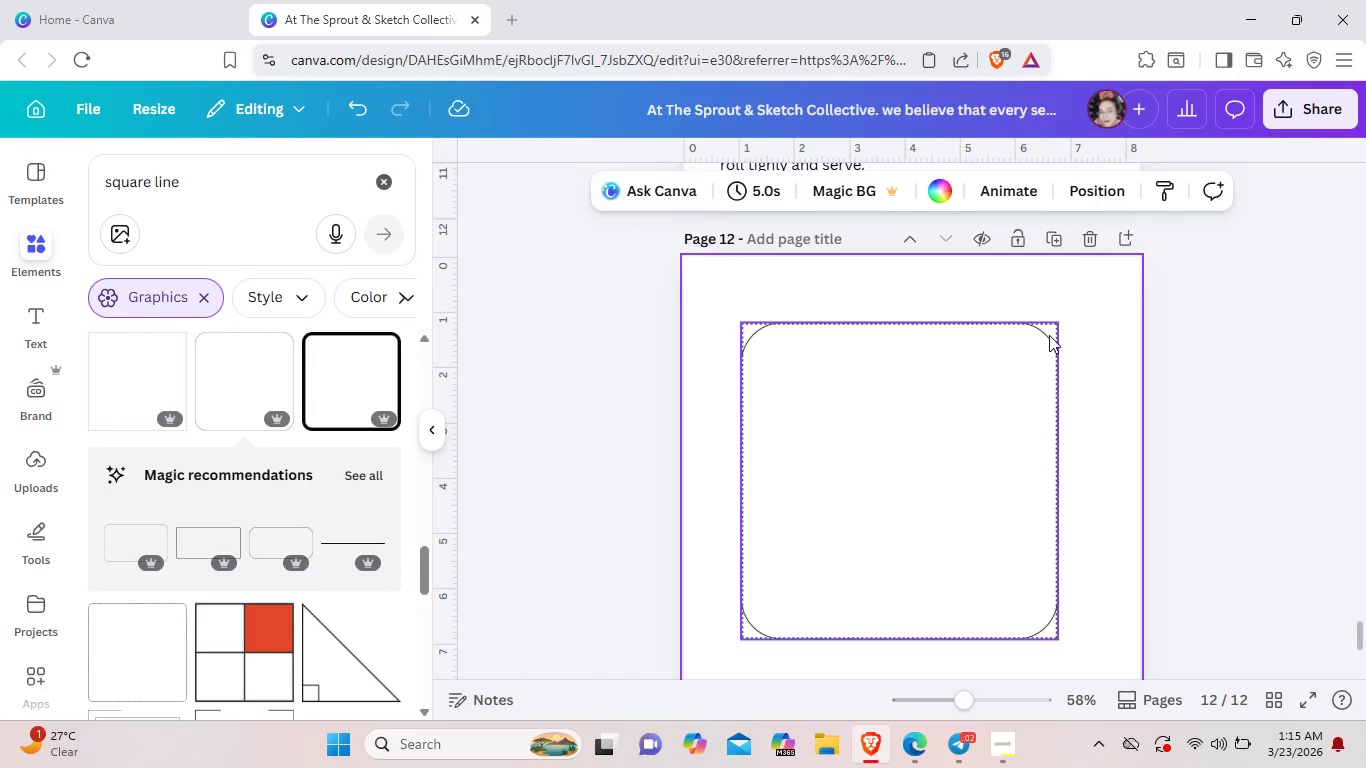 
left_click([1049, 335])
 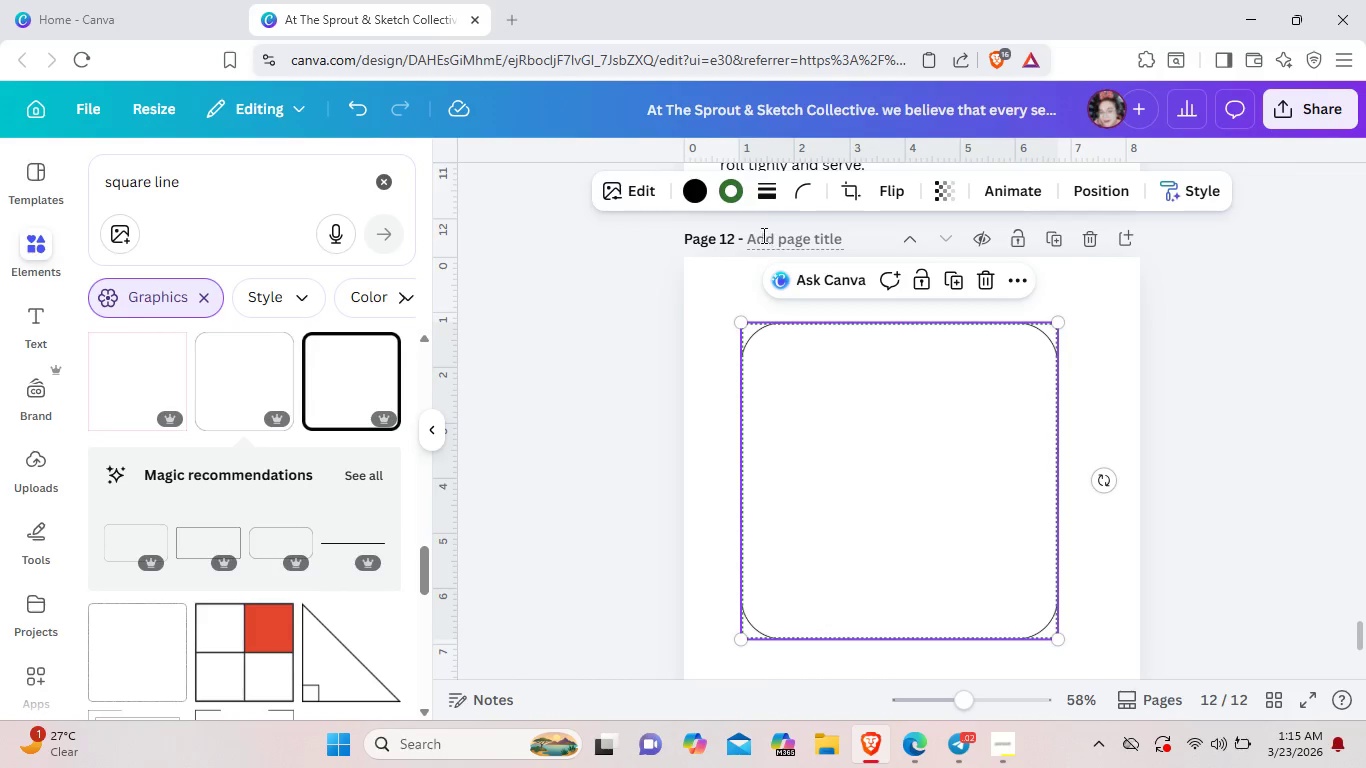 
left_click([725, 195])
 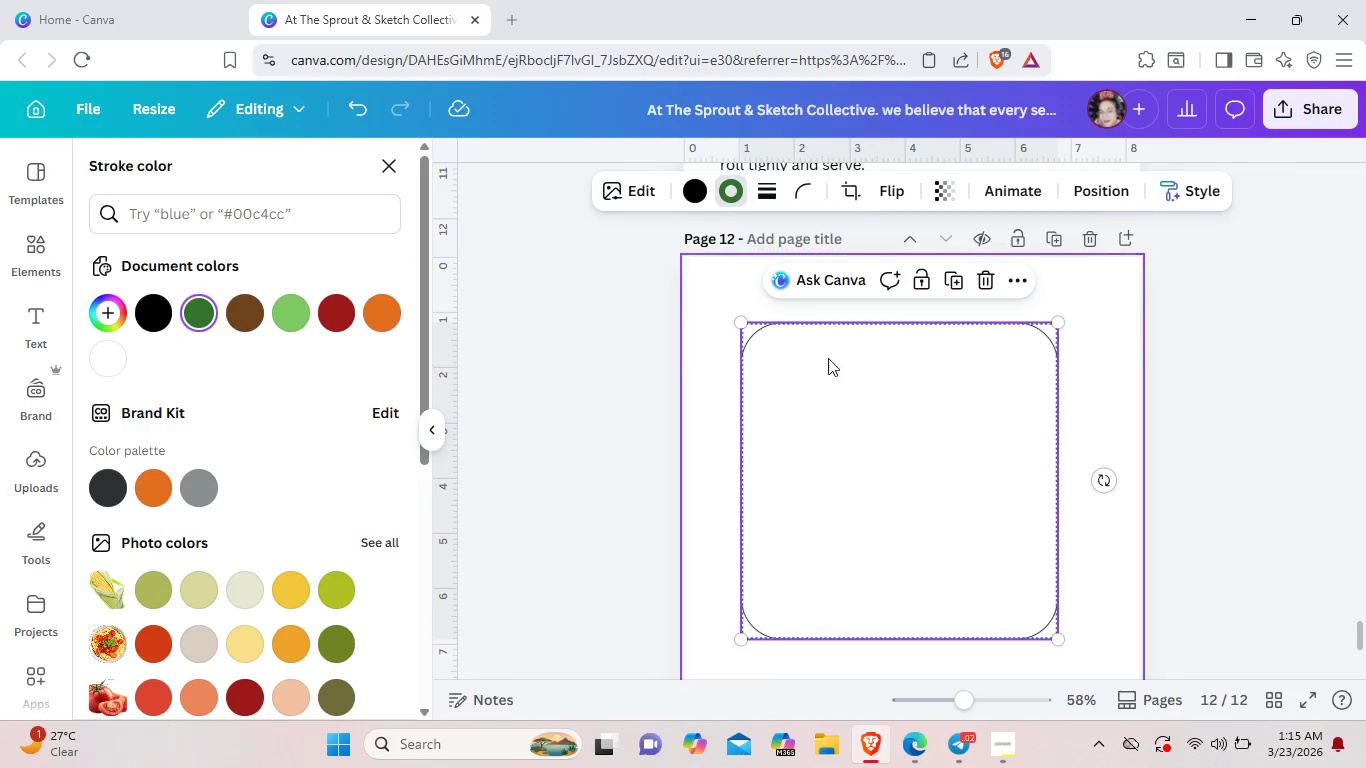 
left_click([1119, 424])
 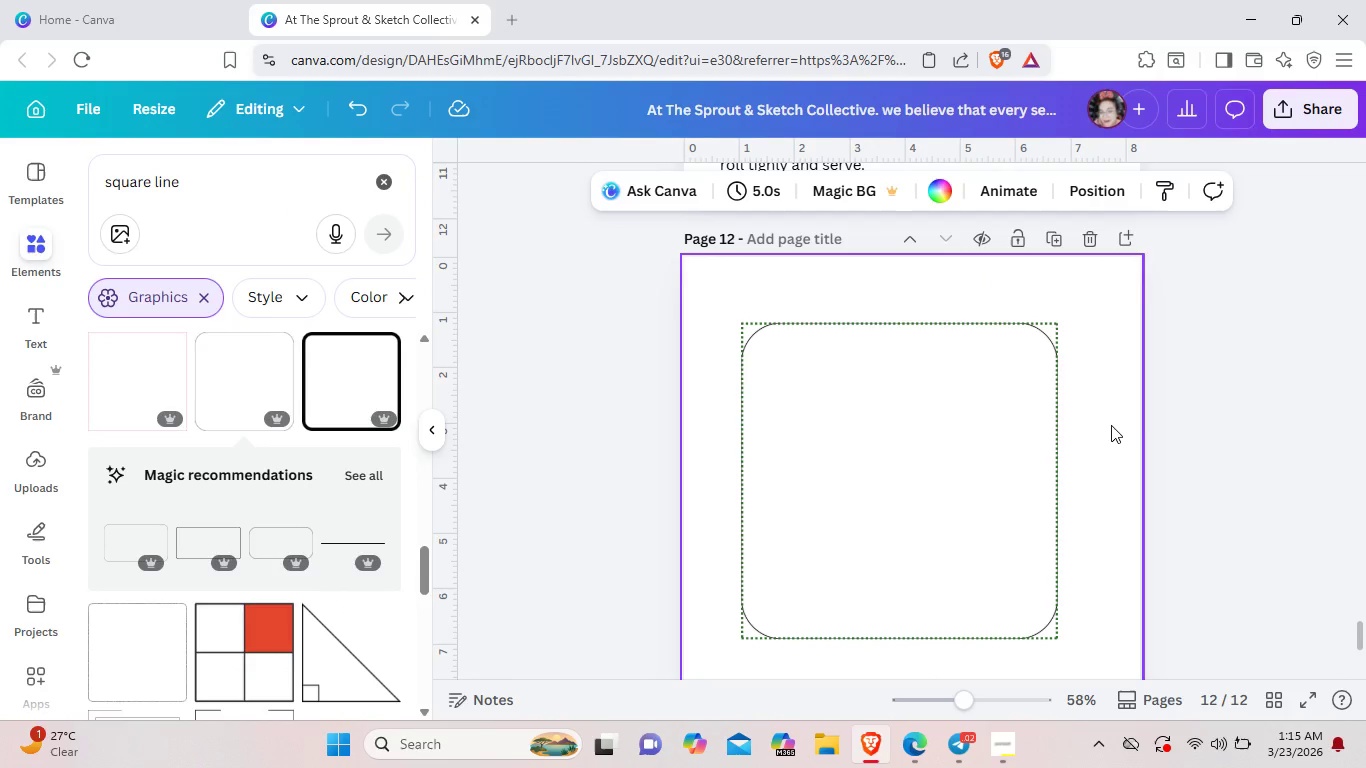 
left_click([981, 433])
 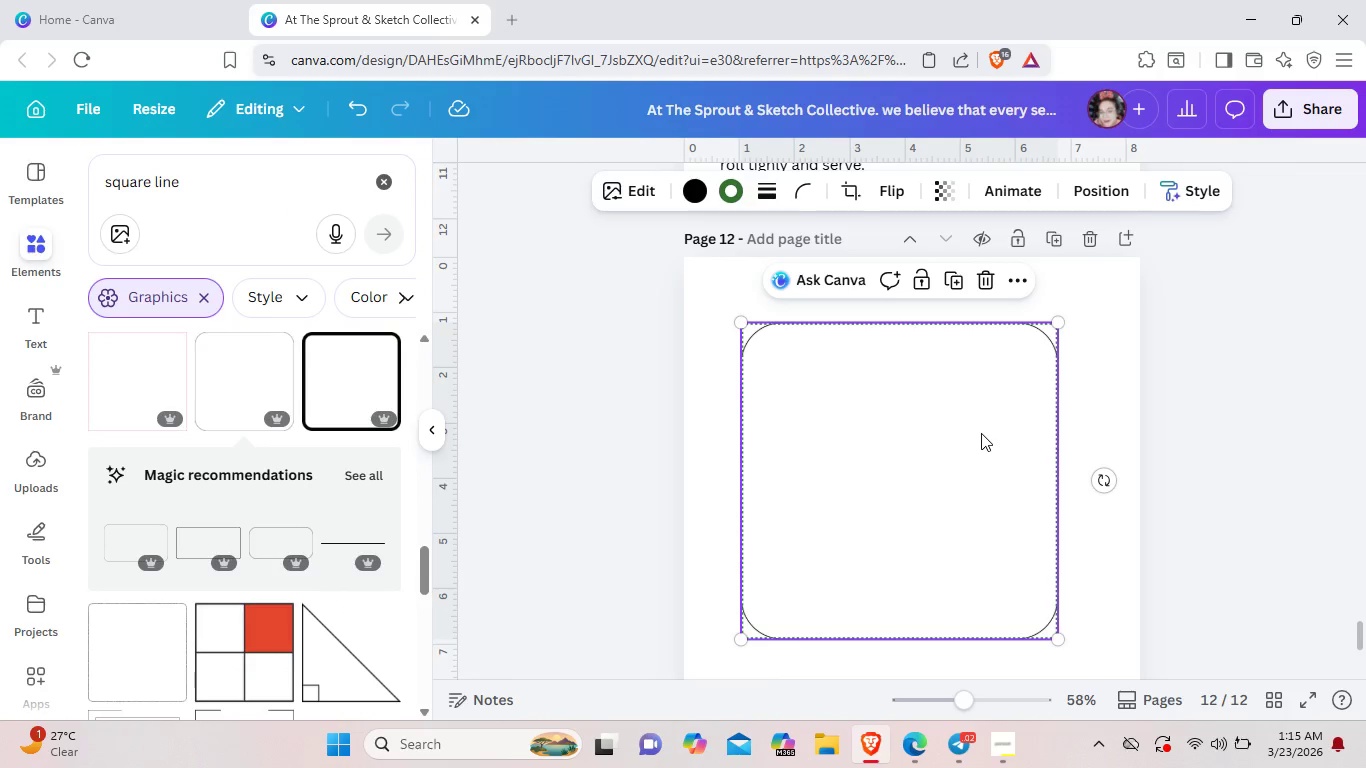 
key(Control+Z)
 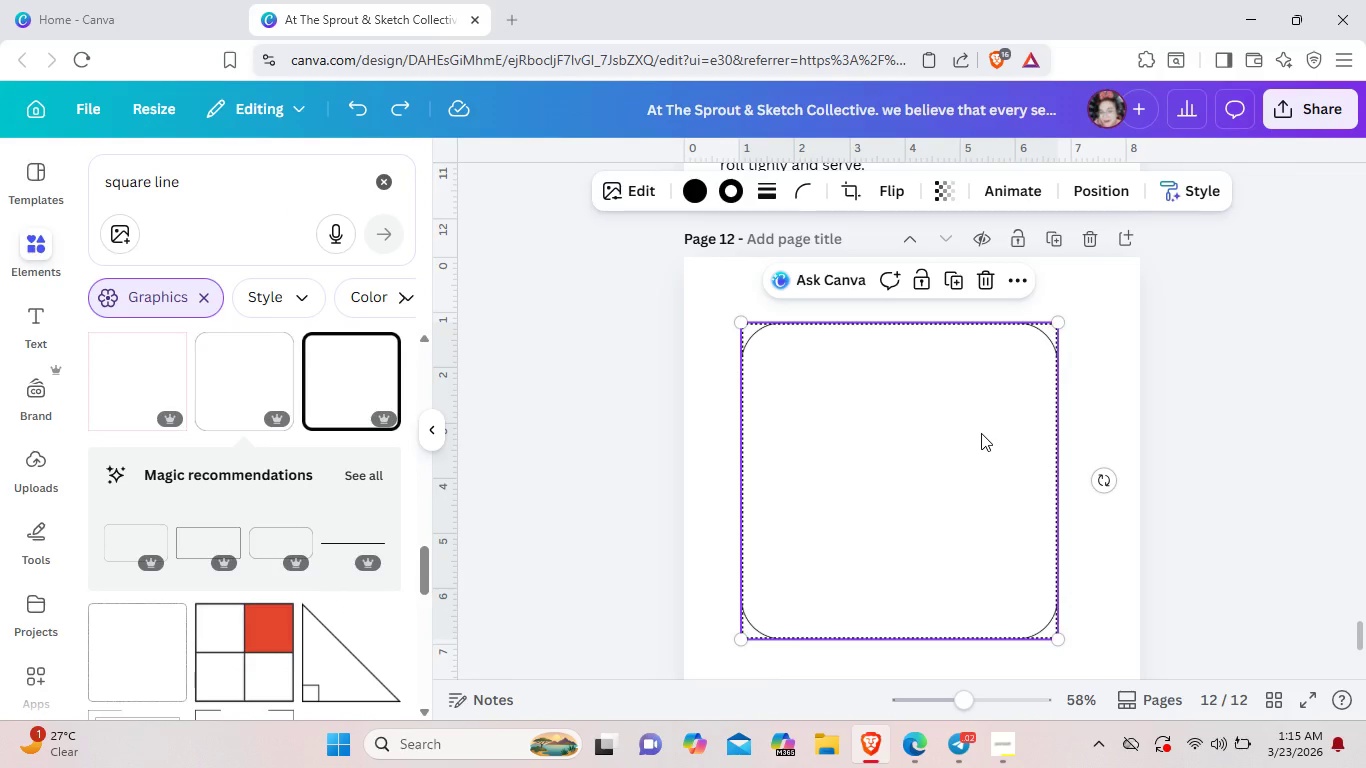 
key(Control+Z)
 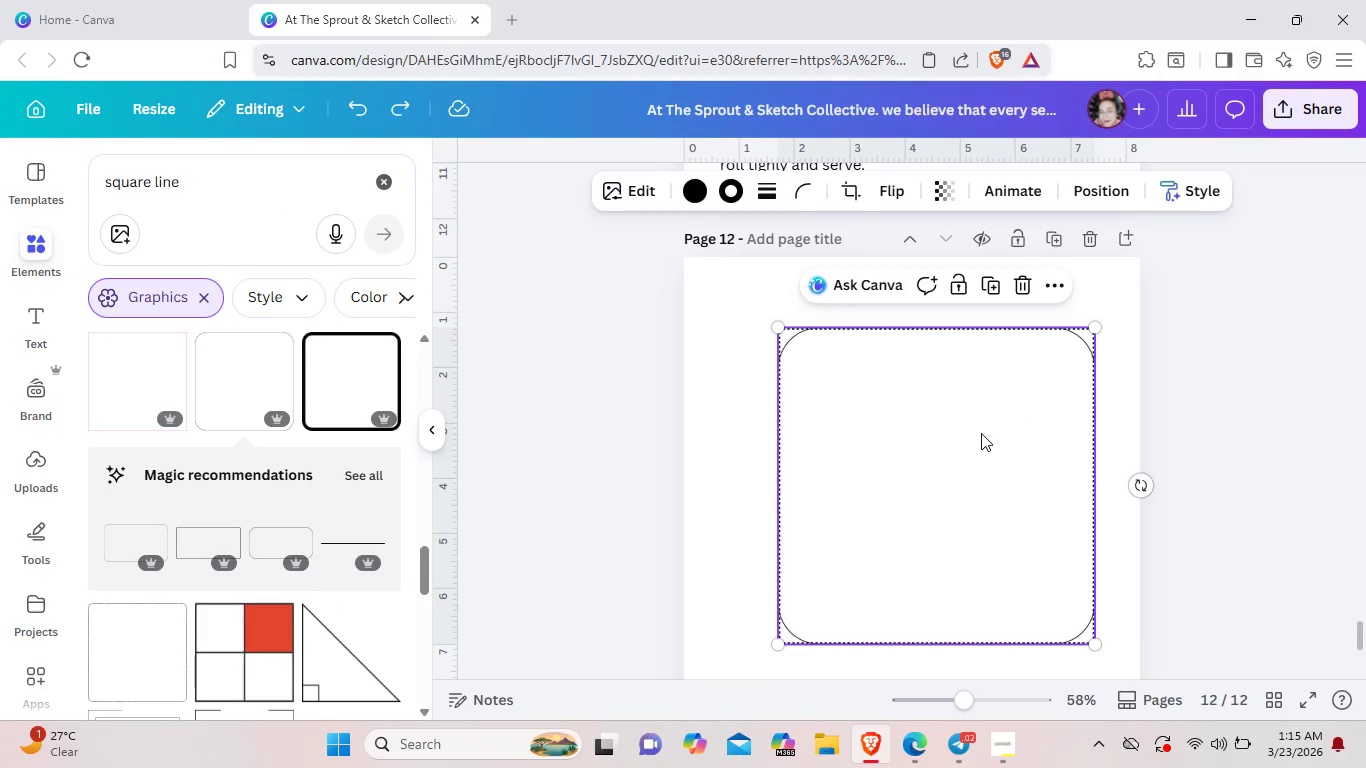 
key(Control+Z)
 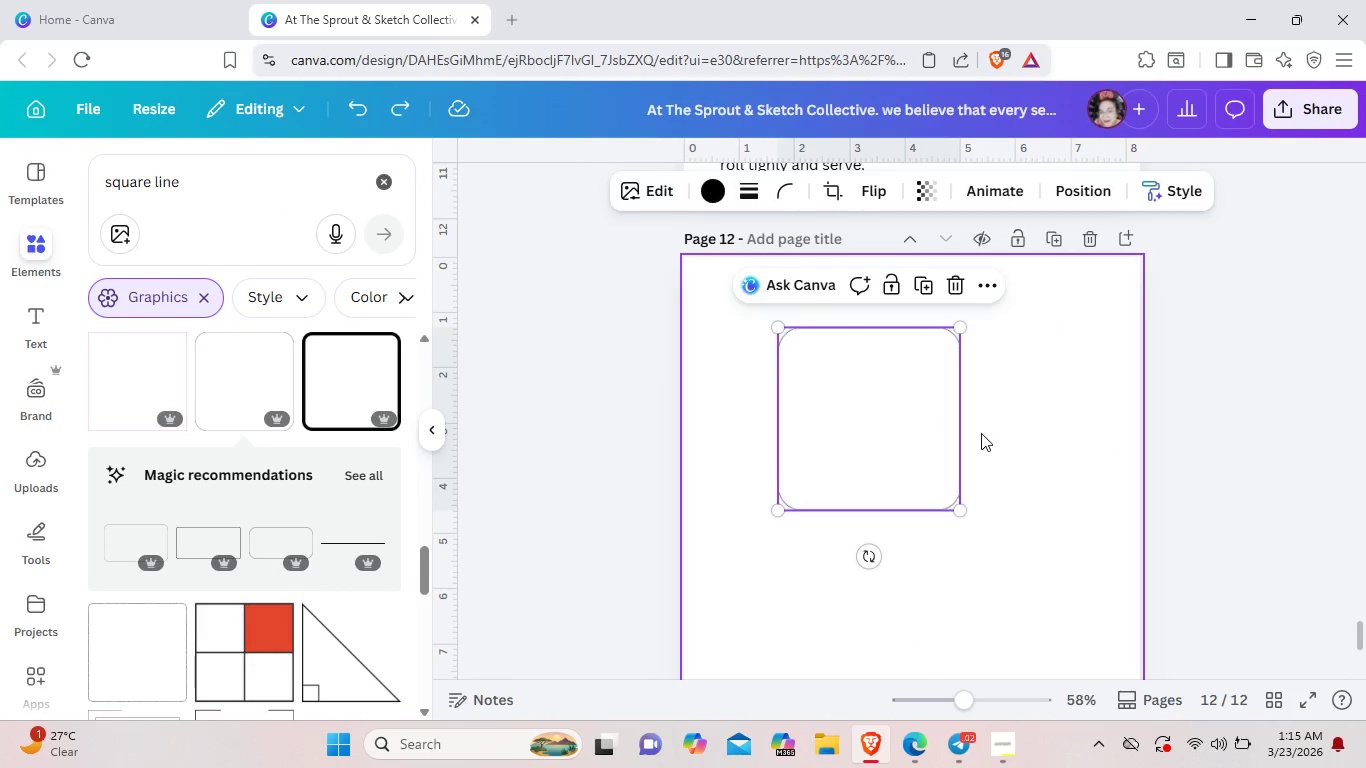 
key(Control+Z)
 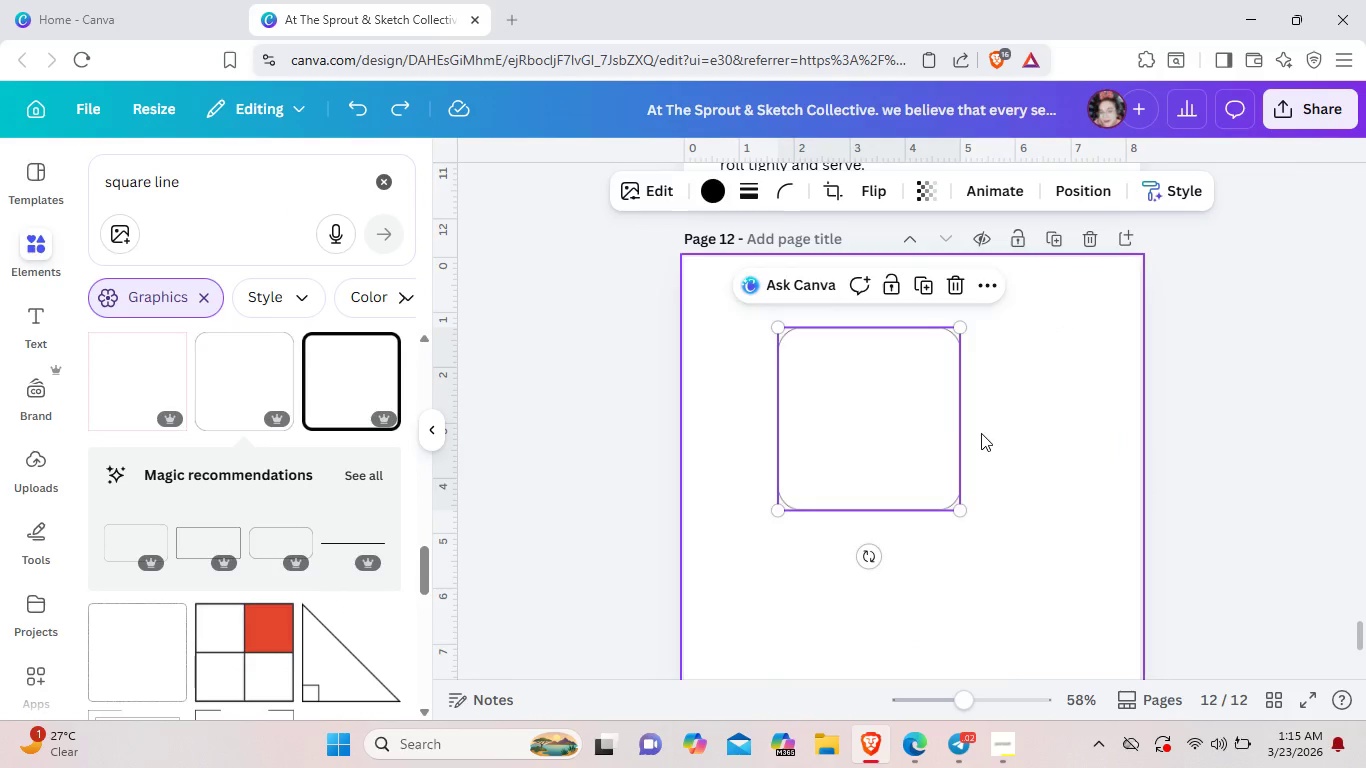 
key(Control+Z)
 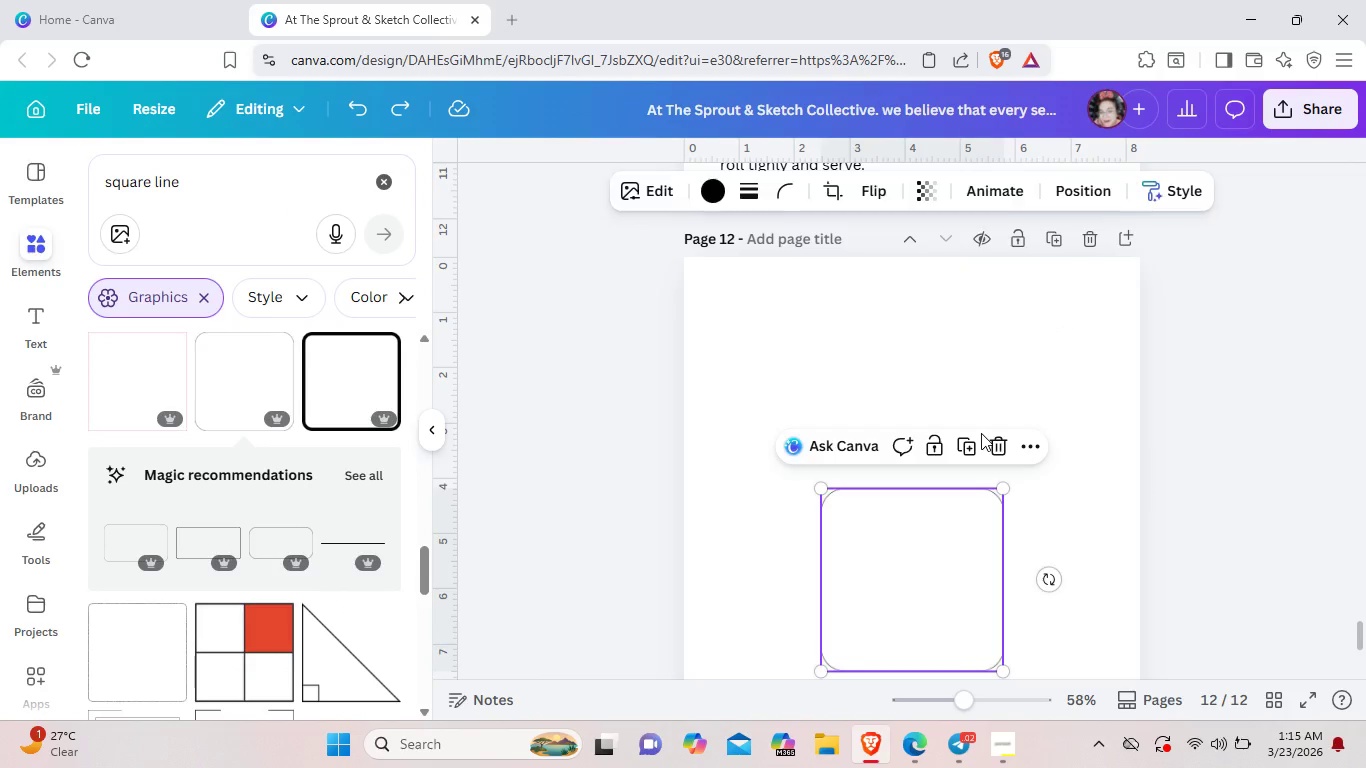 
key(Control+Z)
 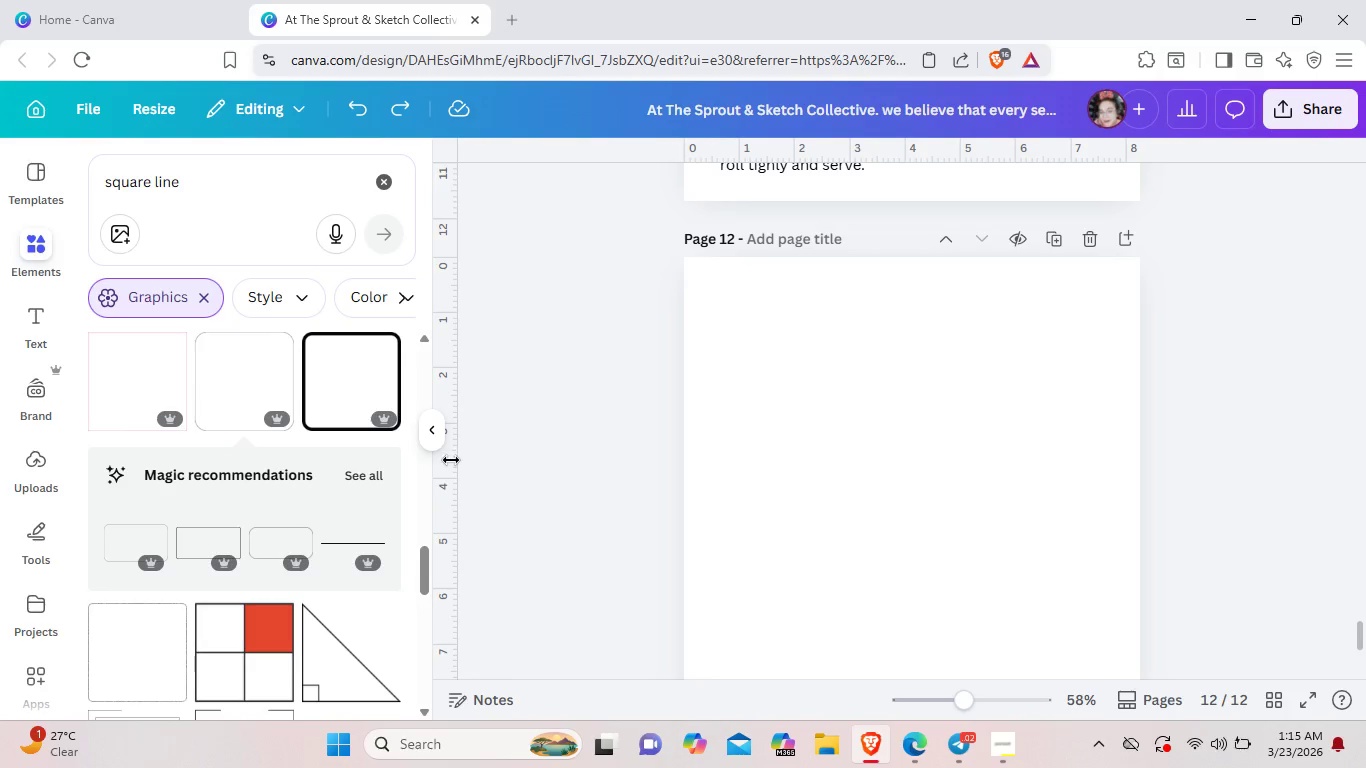 
scroll: coordinate [316, 452], scroll_direction: up, amount: 5.0
 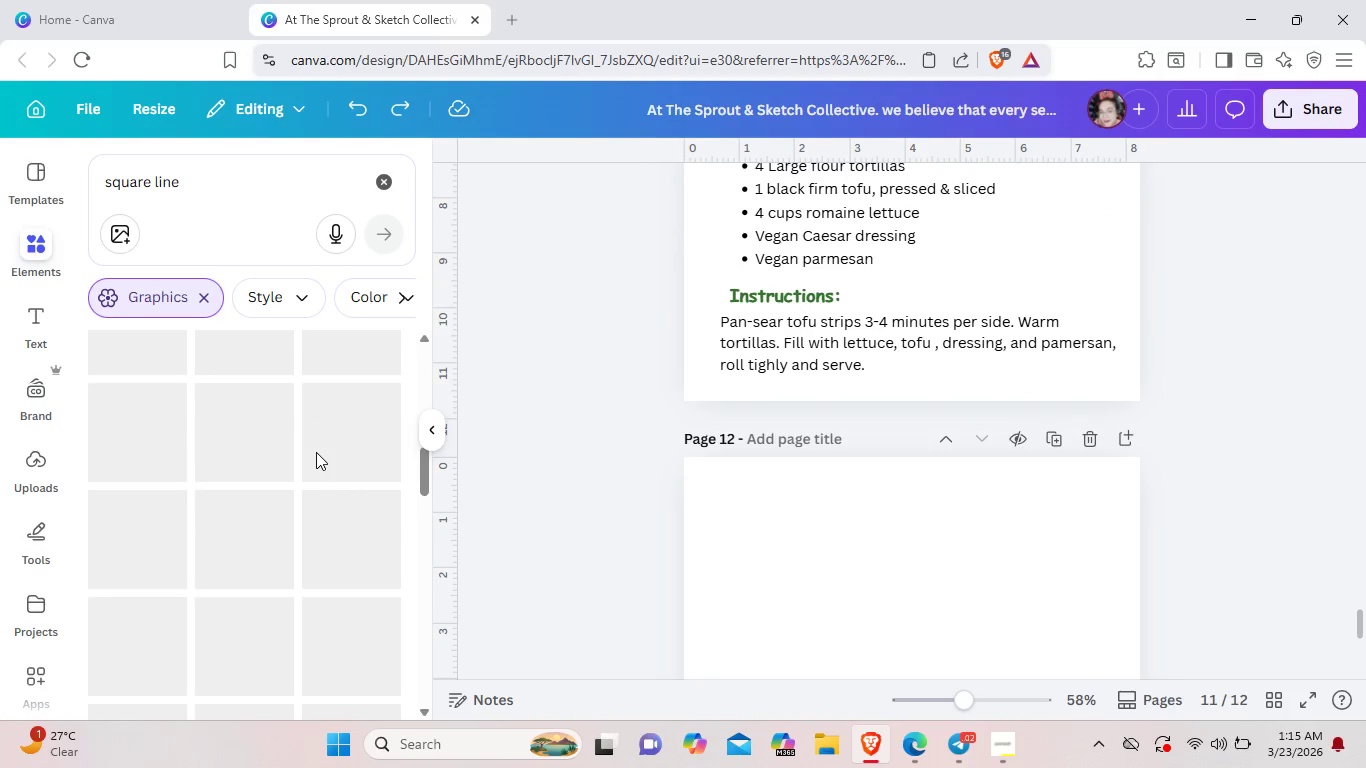 
scroll: coordinate [316, 452], scroll_direction: down, amount: 2.0
 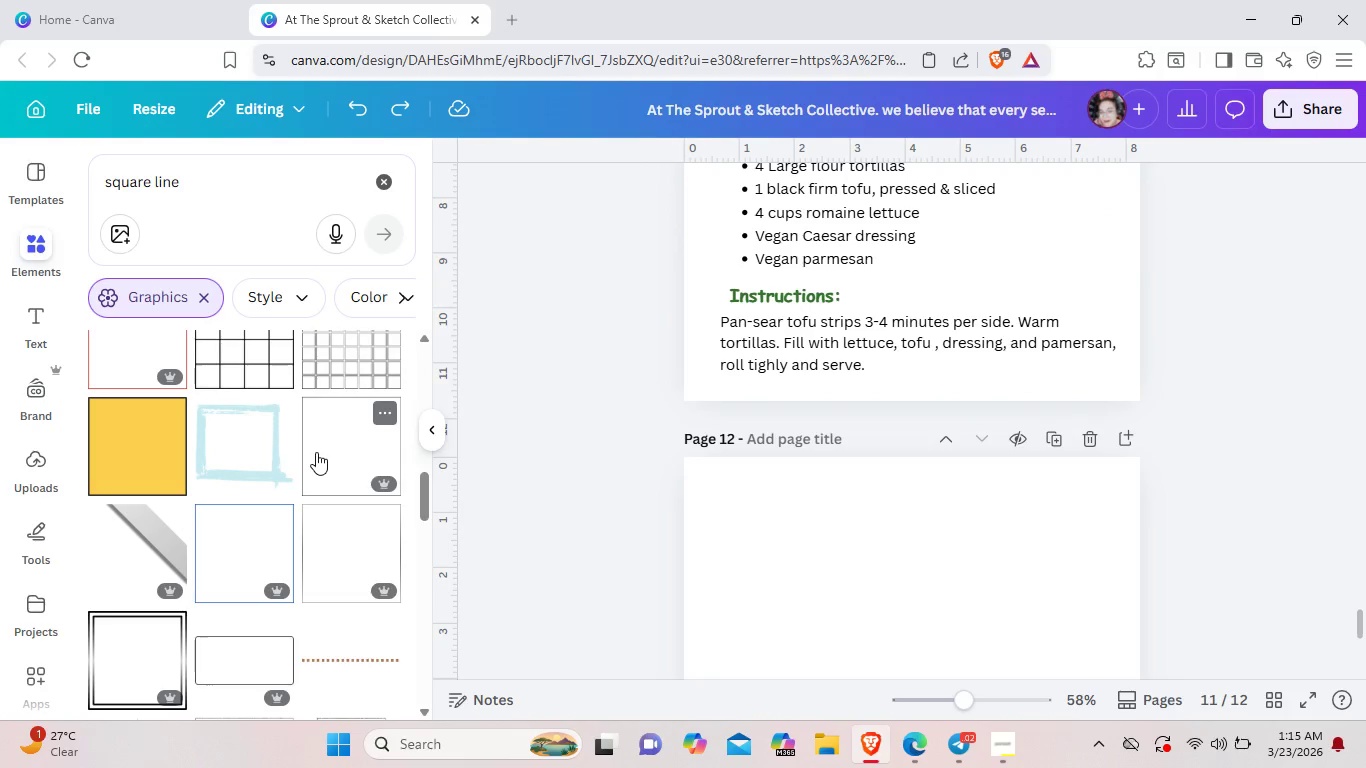 
scroll: coordinate [316, 452], scroll_direction: up, amount: 7.0
 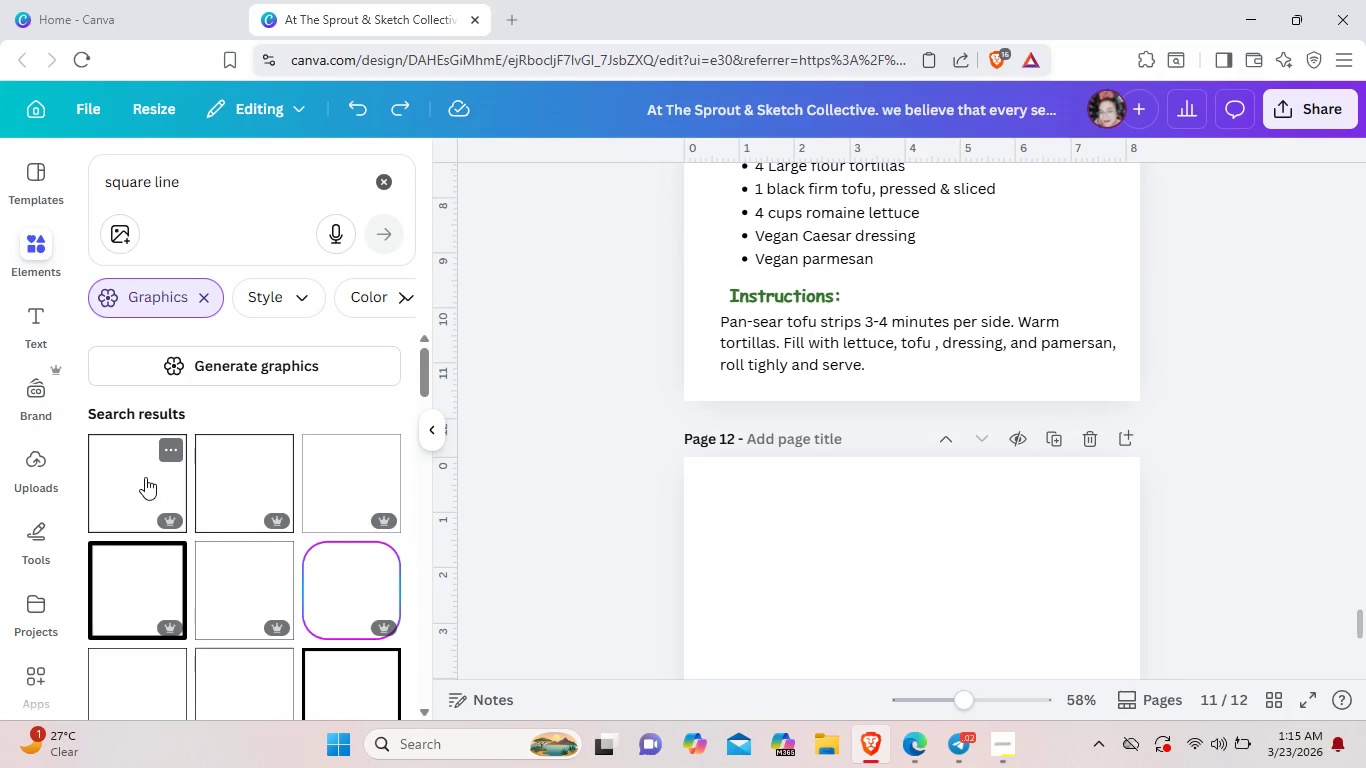 
left_click([145, 477])
 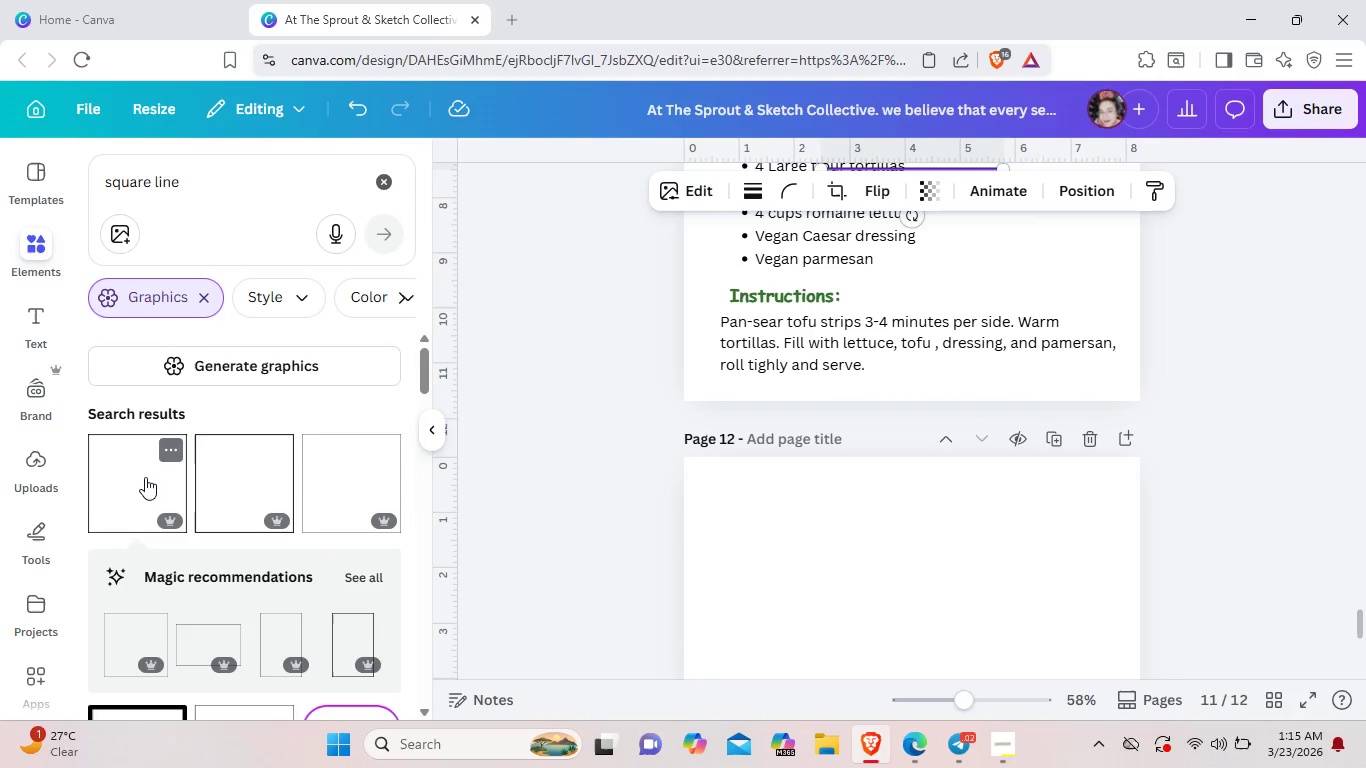 
scroll: coordinate [145, 477], scroll_direction: down, amount: 2.0
 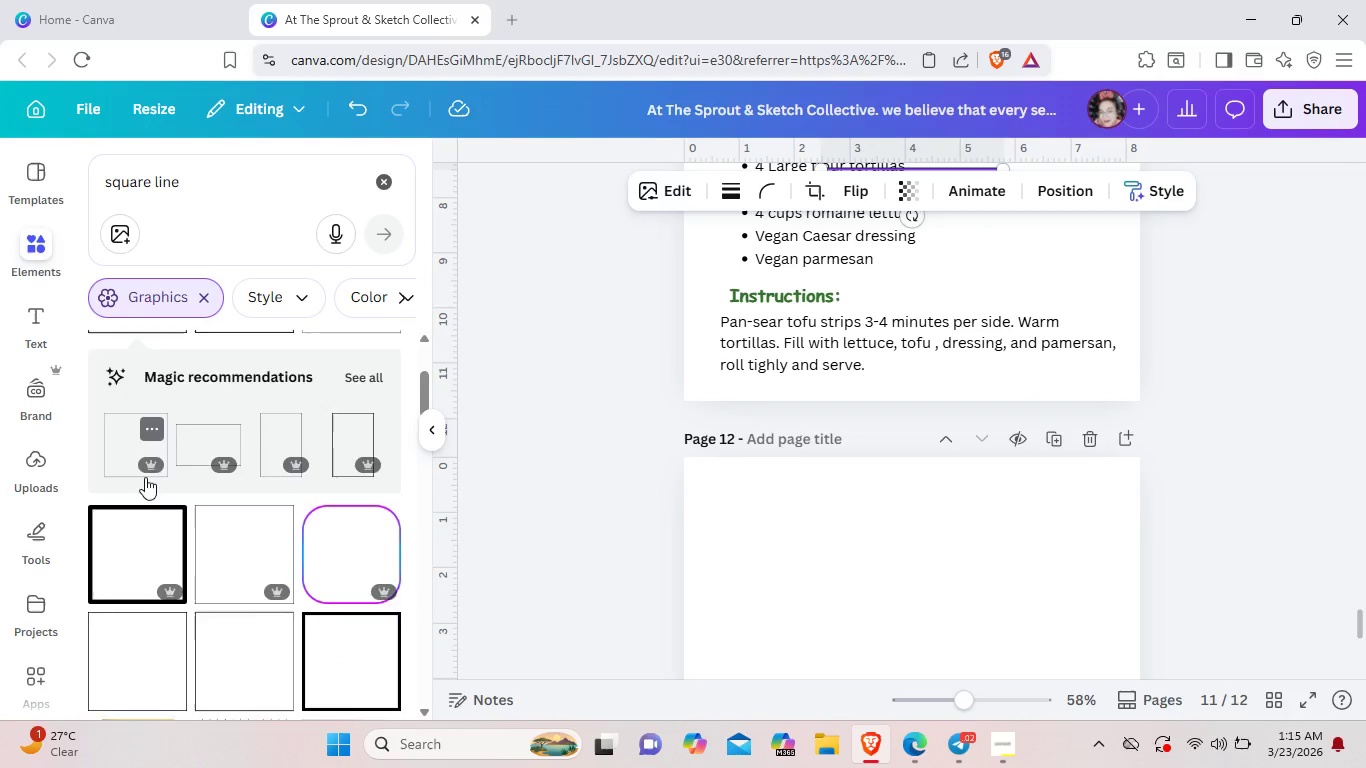 
scroll: coordinate [819, 474], scroll_direction: up, amount: 7.0
 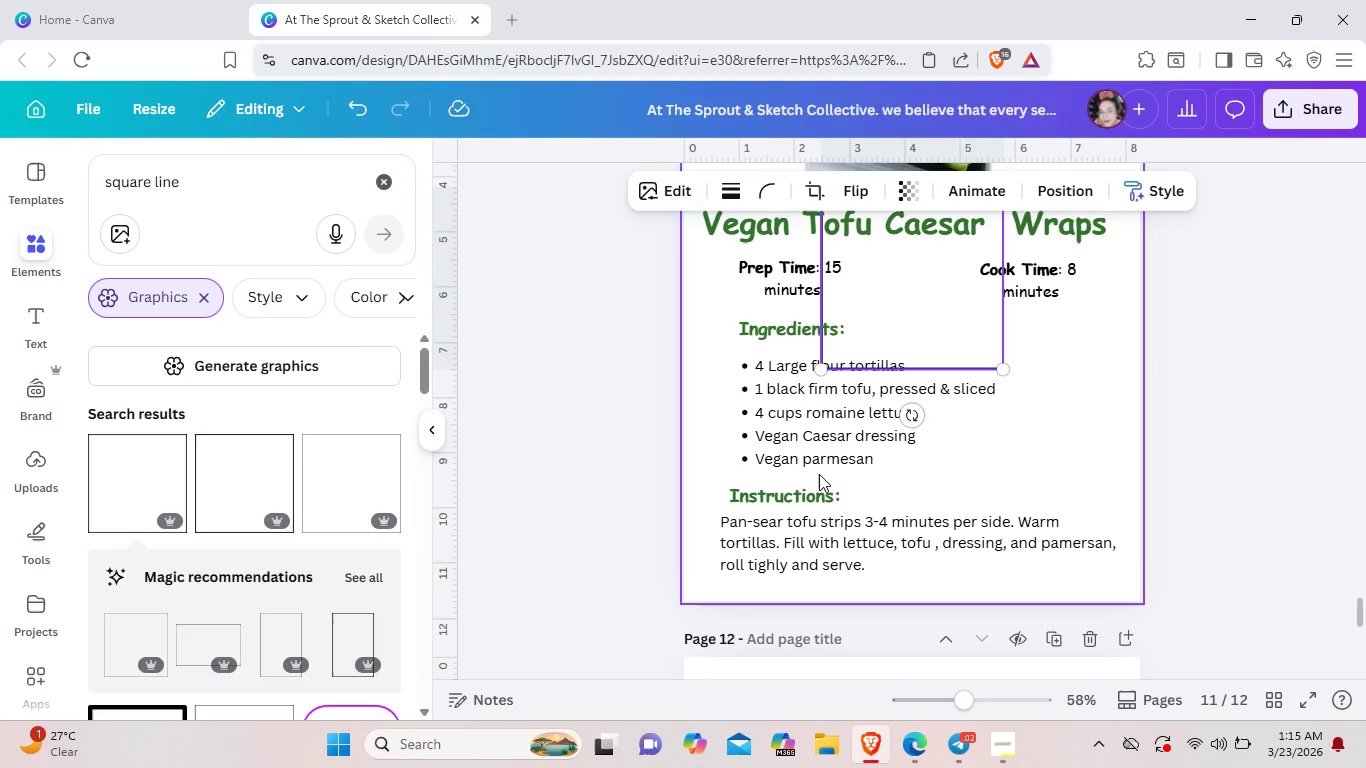 
key(Backspace)
 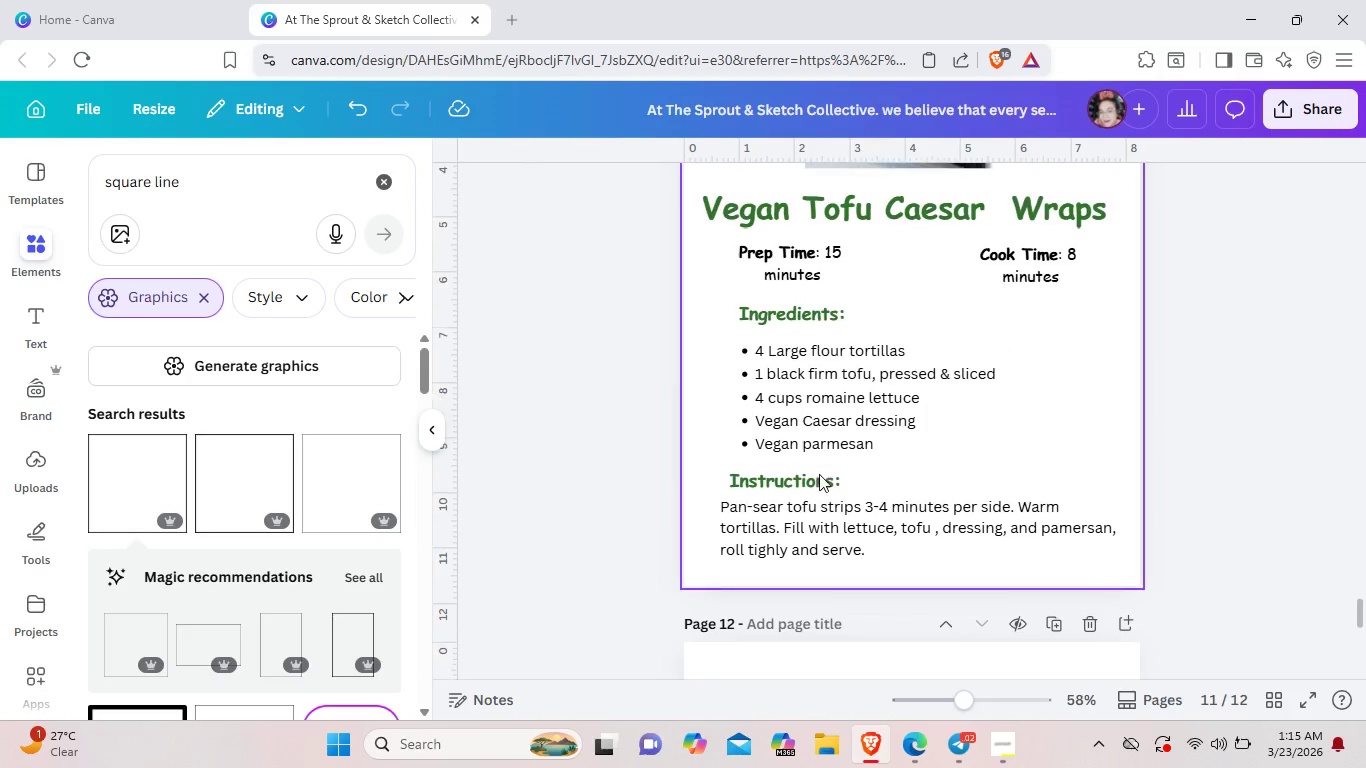 
scroll: coordinate [140, 545], scroll_direction: down, amount: 10.0
 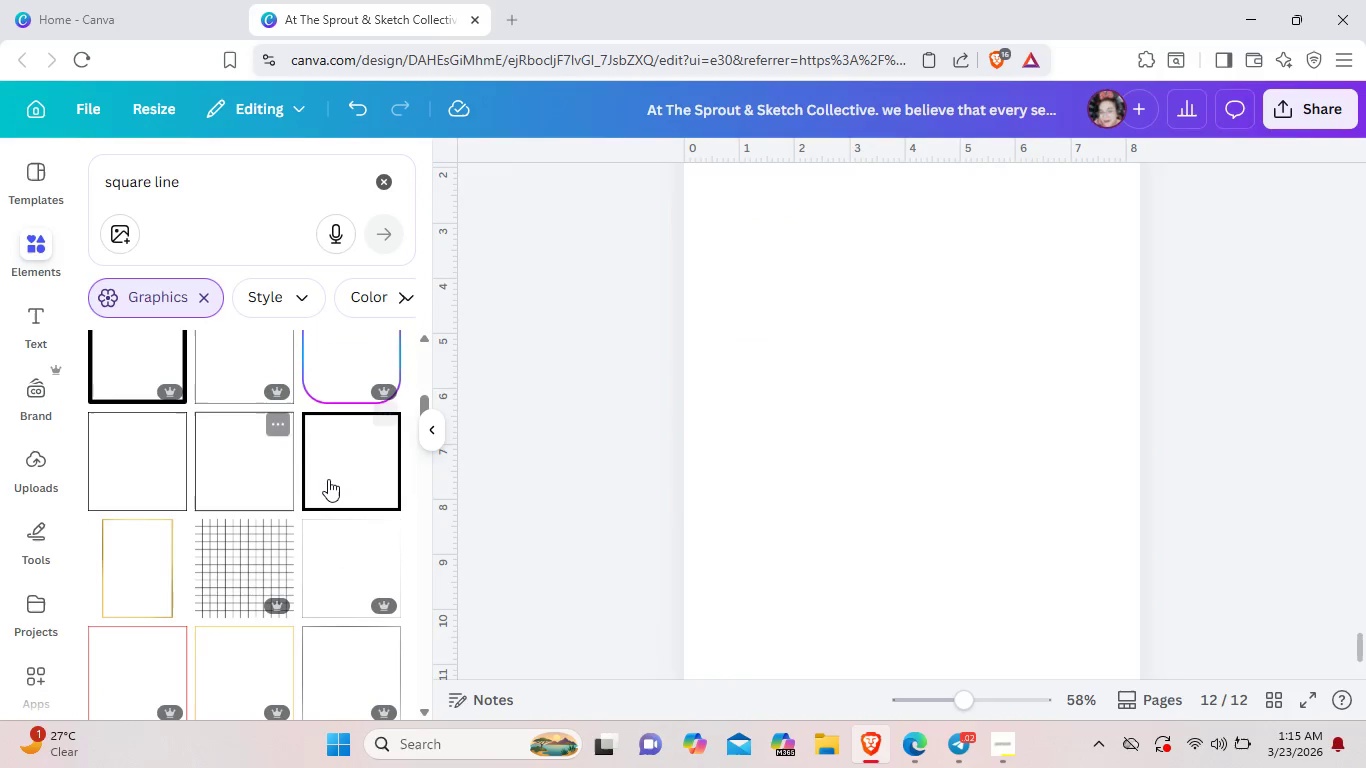 
left_click([328, 479])
 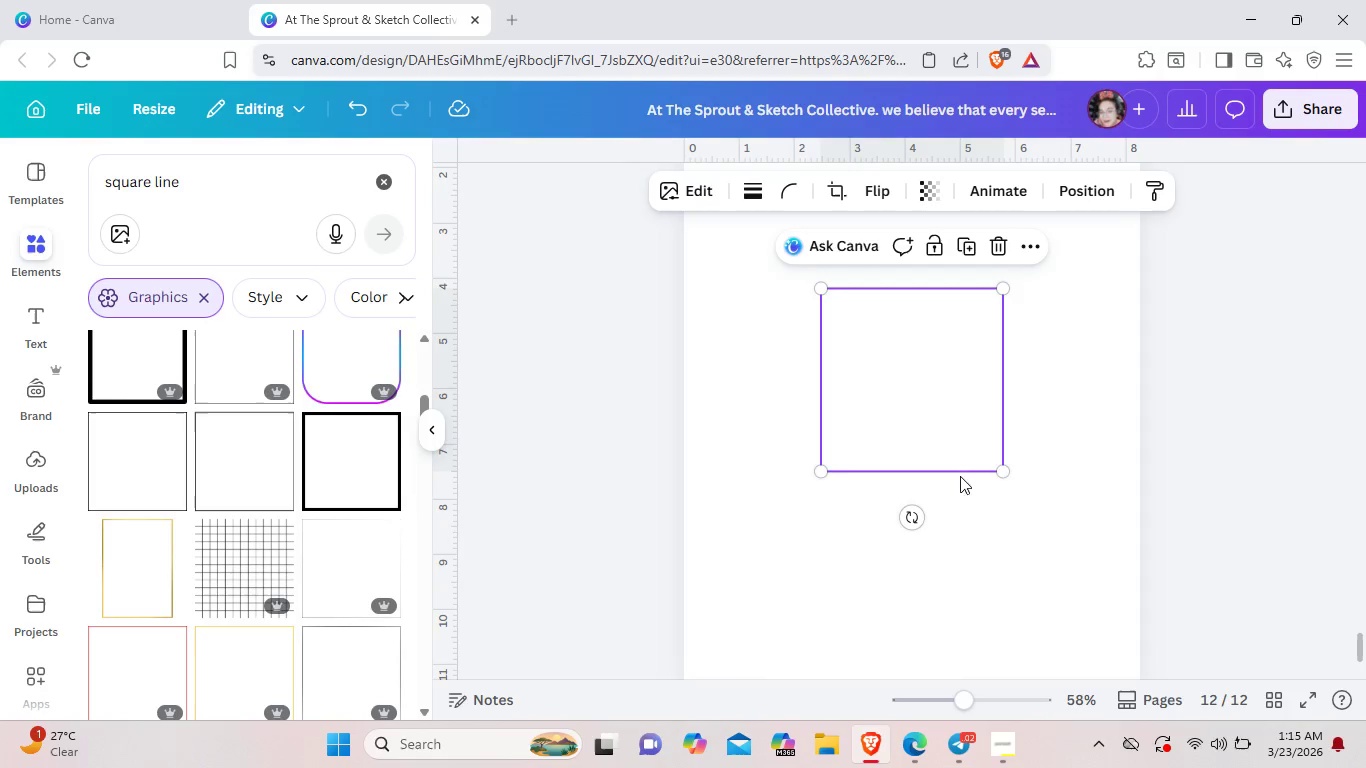 
scroll: coordinate [987, 509], scroll_direction: up, amount: 3.0
 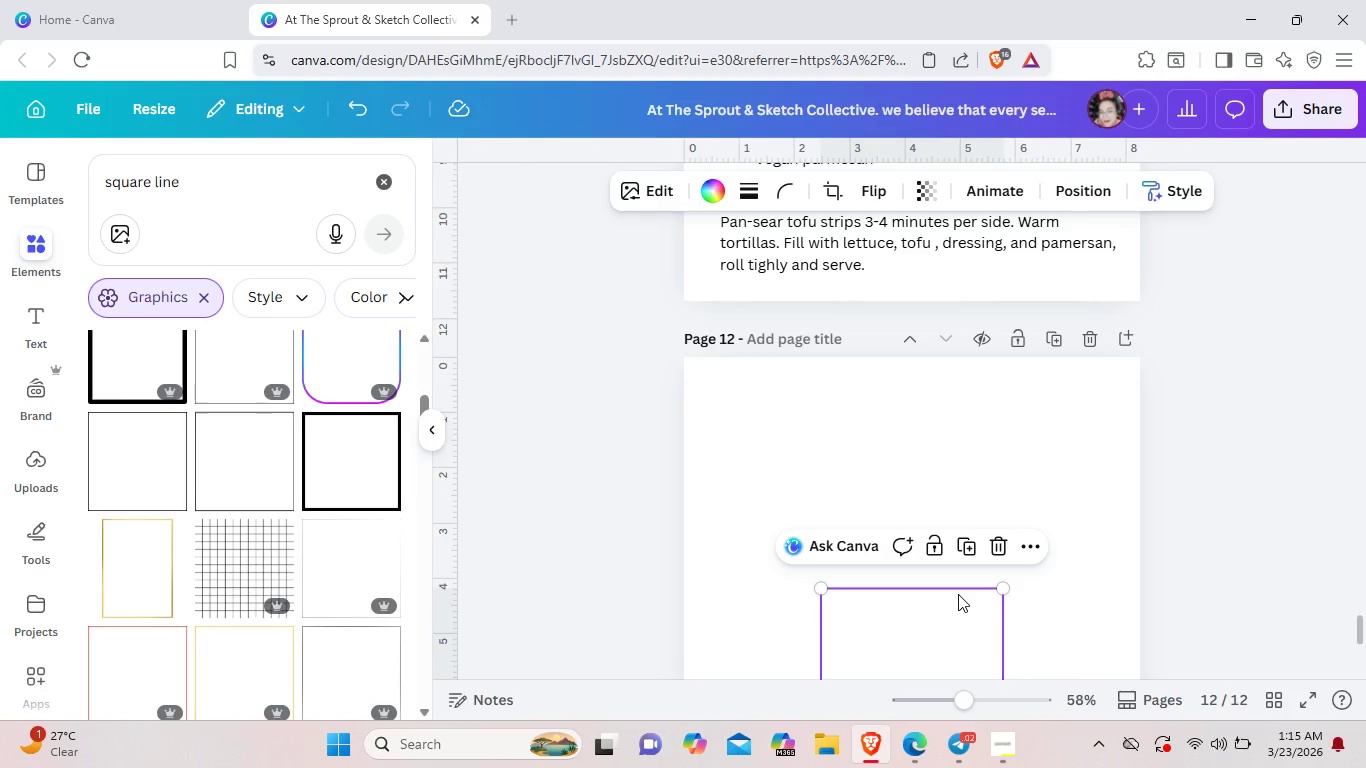 
left_click_drag(start_coordinate=[958, 594], to_coordinate=[903, 427])
 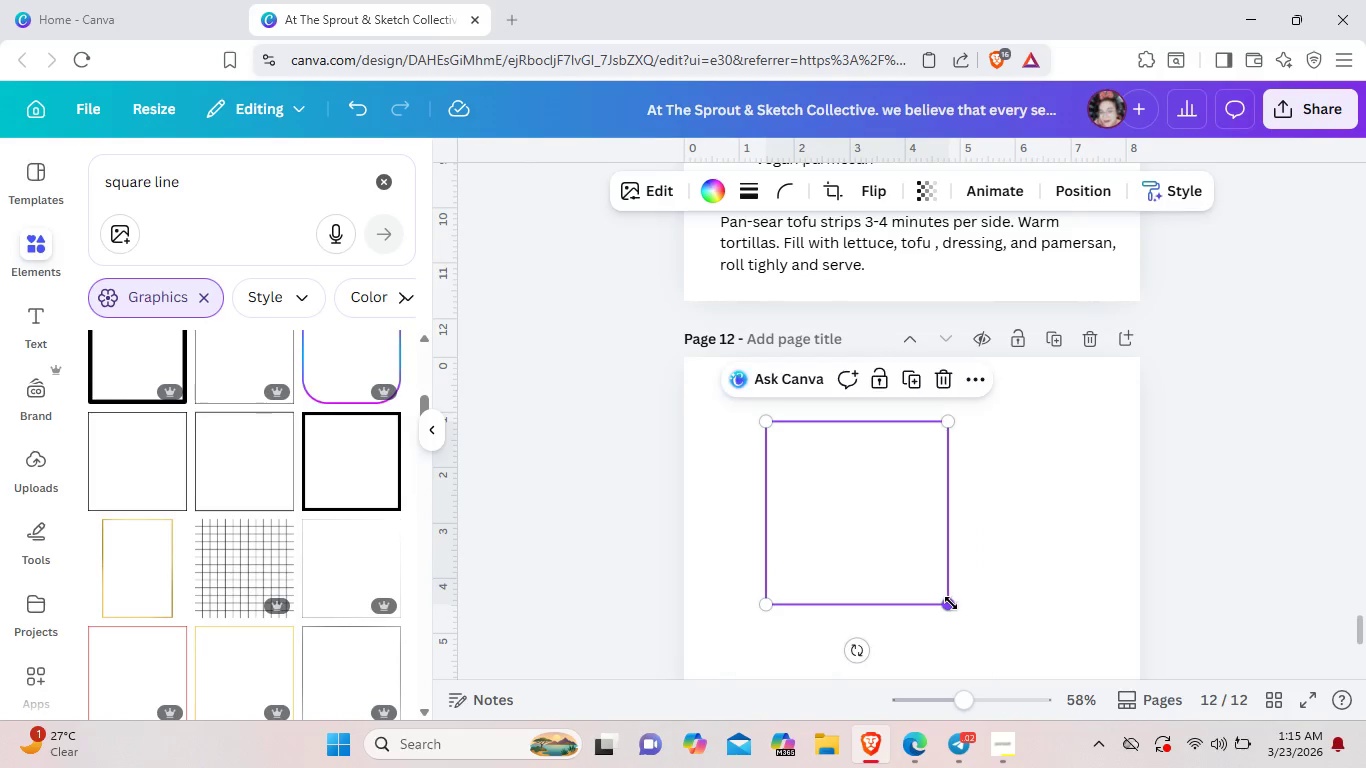 
left_click_drag(start_coordinate=[951, 603], to_coordinate=[1084, 675])
 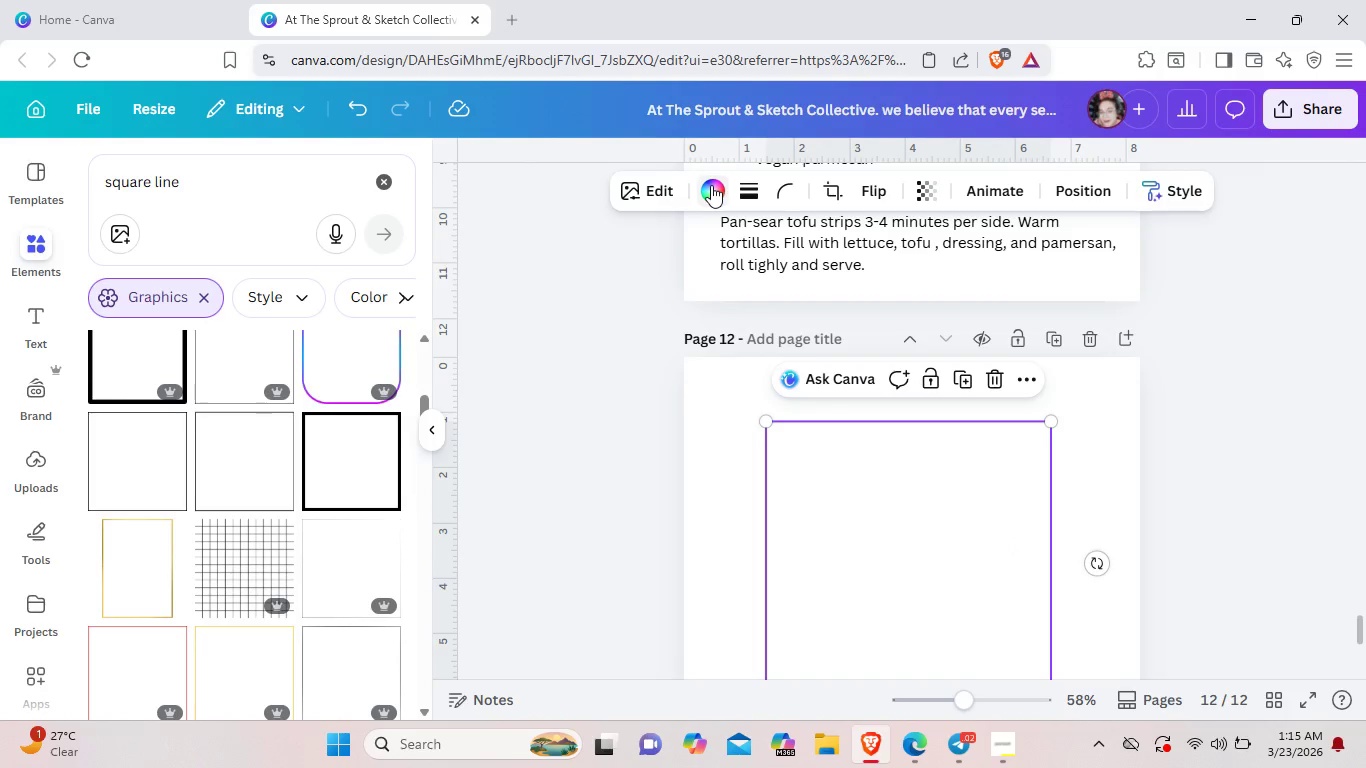 
left_click([711, 185])
 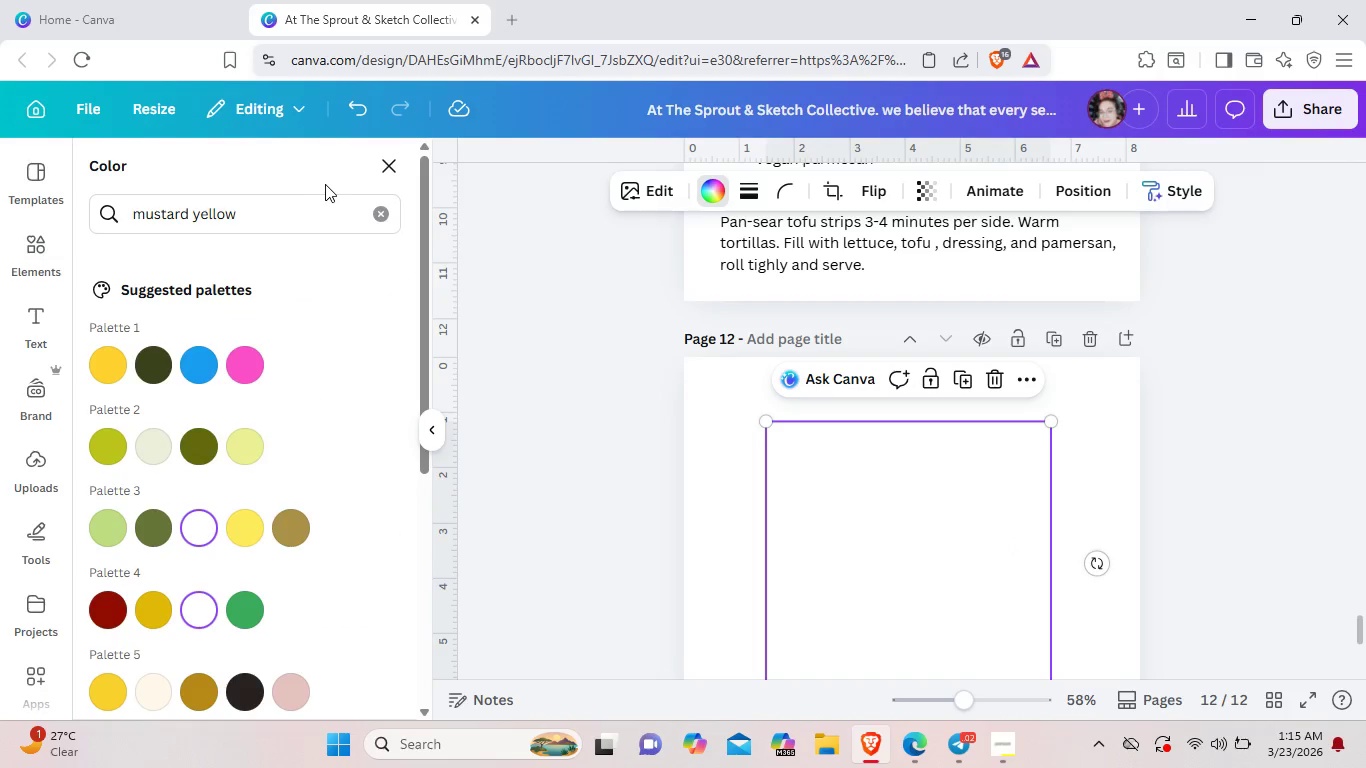 
left_click([388, 161])
 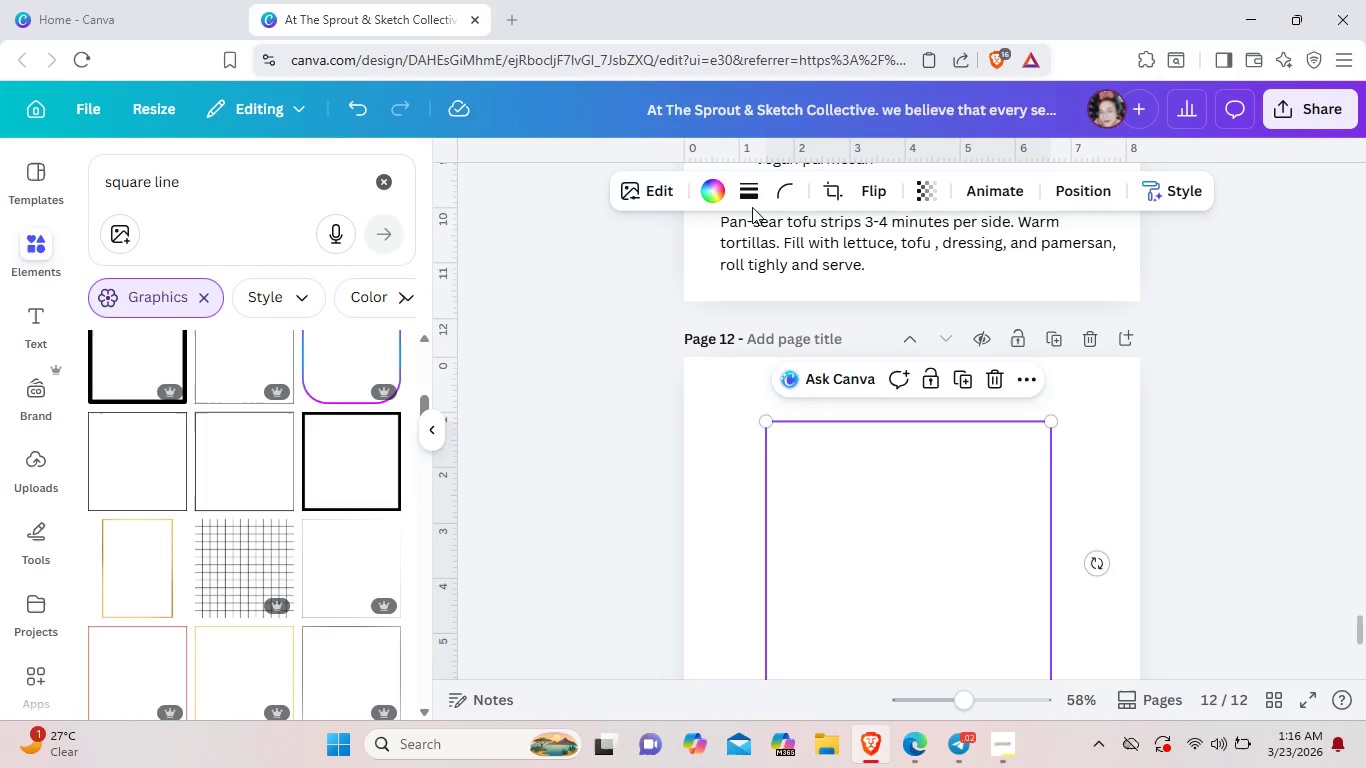 
left_click([758, 196])
 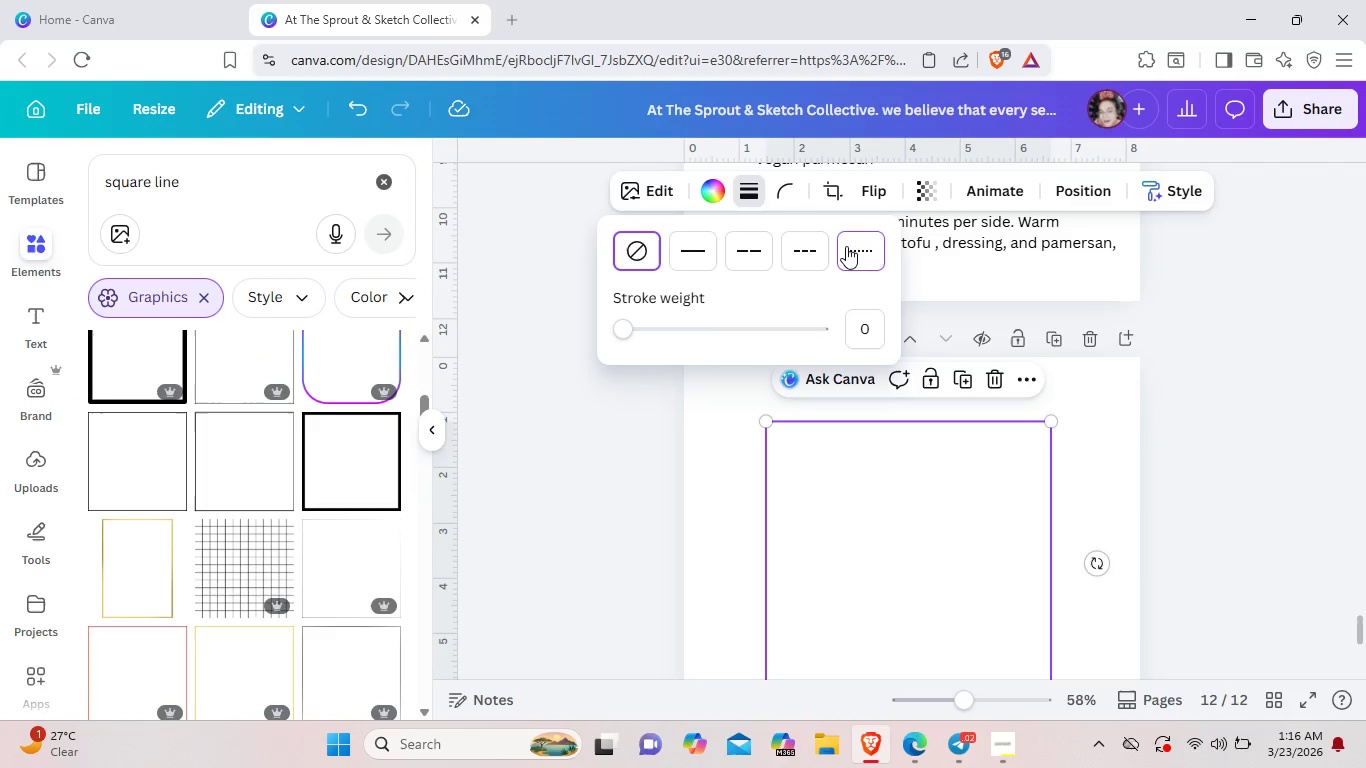 
left_click([846, 246])
 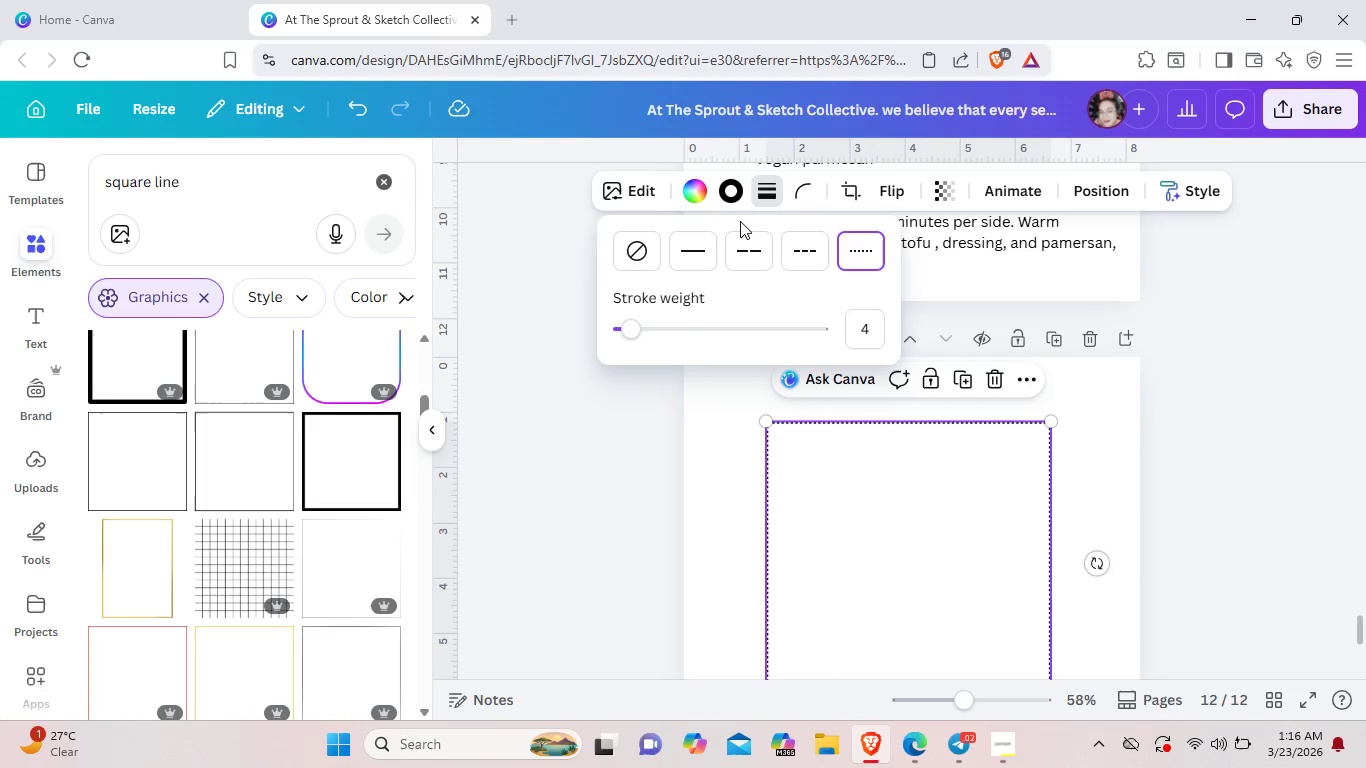 
left_click([738, 194])
 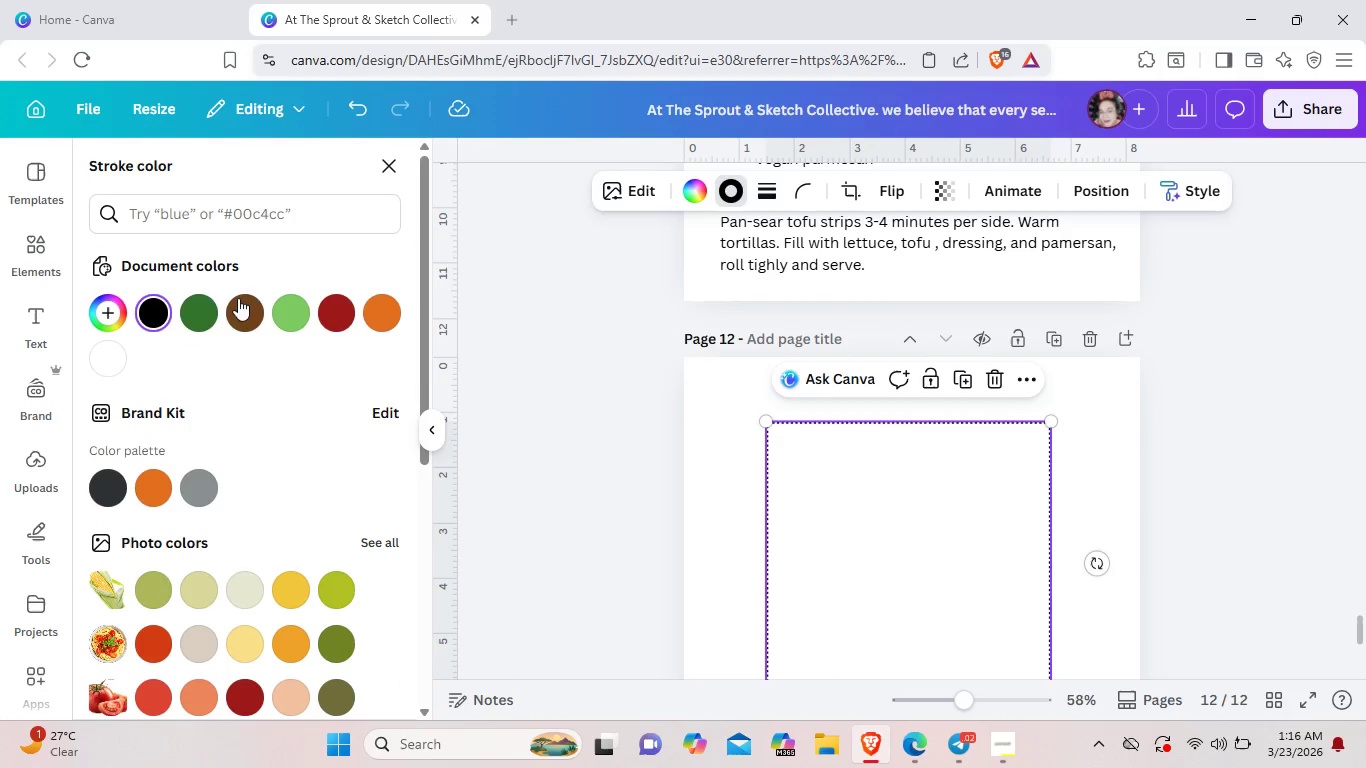 
left_click([194, 308])
 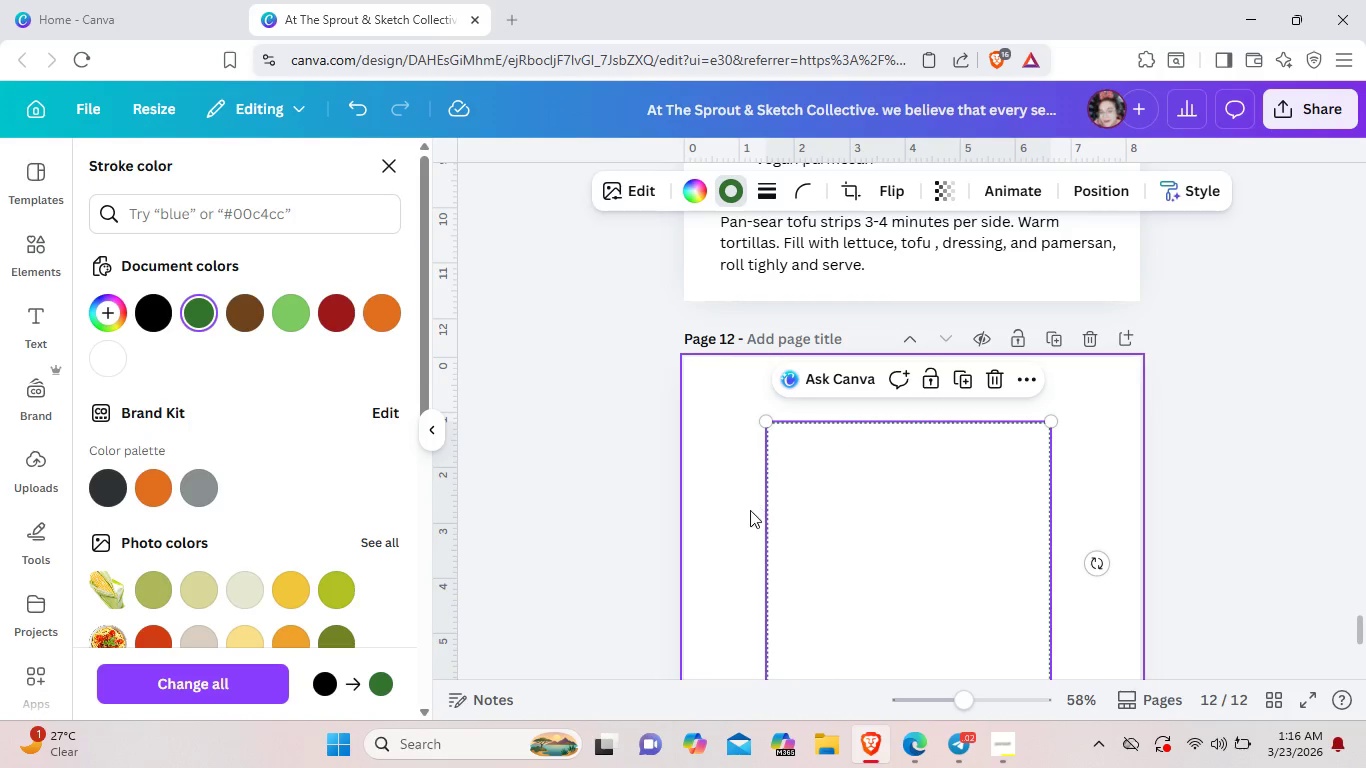 
left_click([712, 521])
 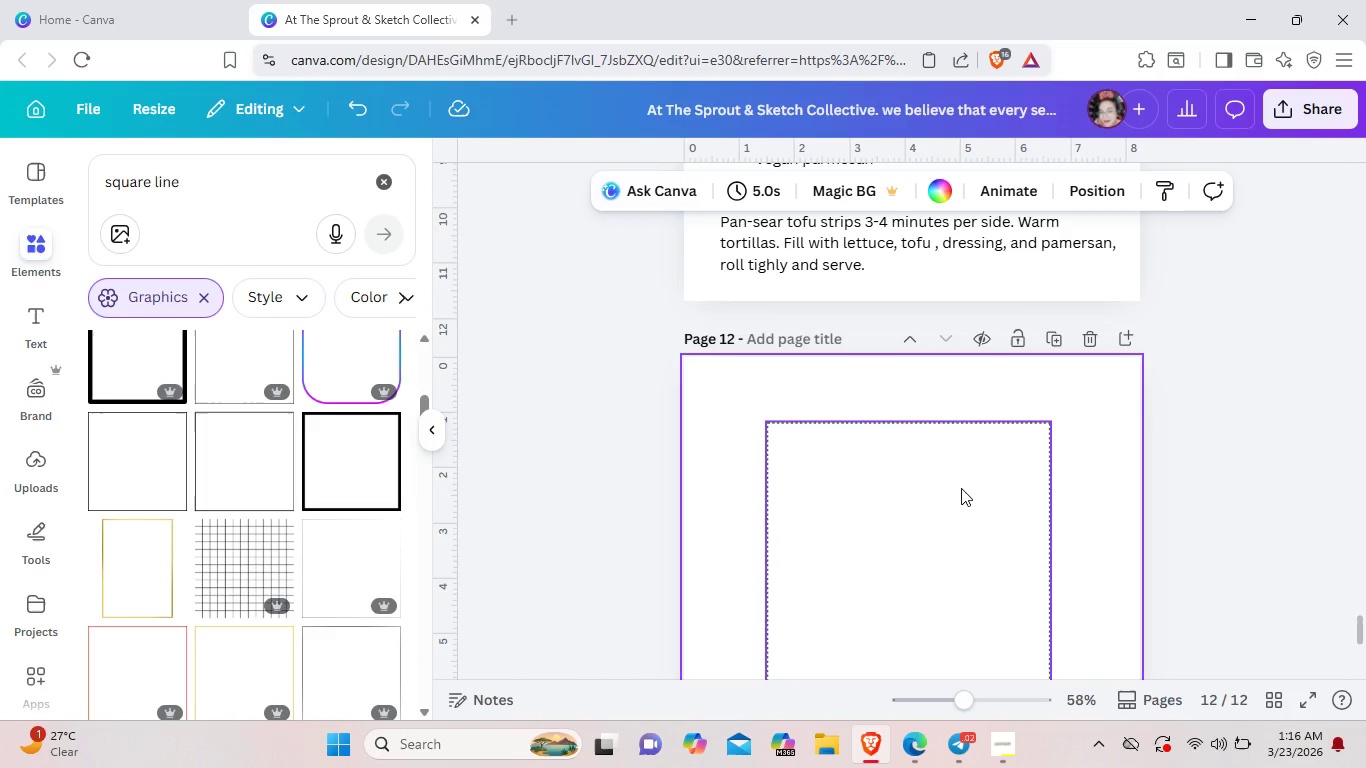 
wait(7.33)
 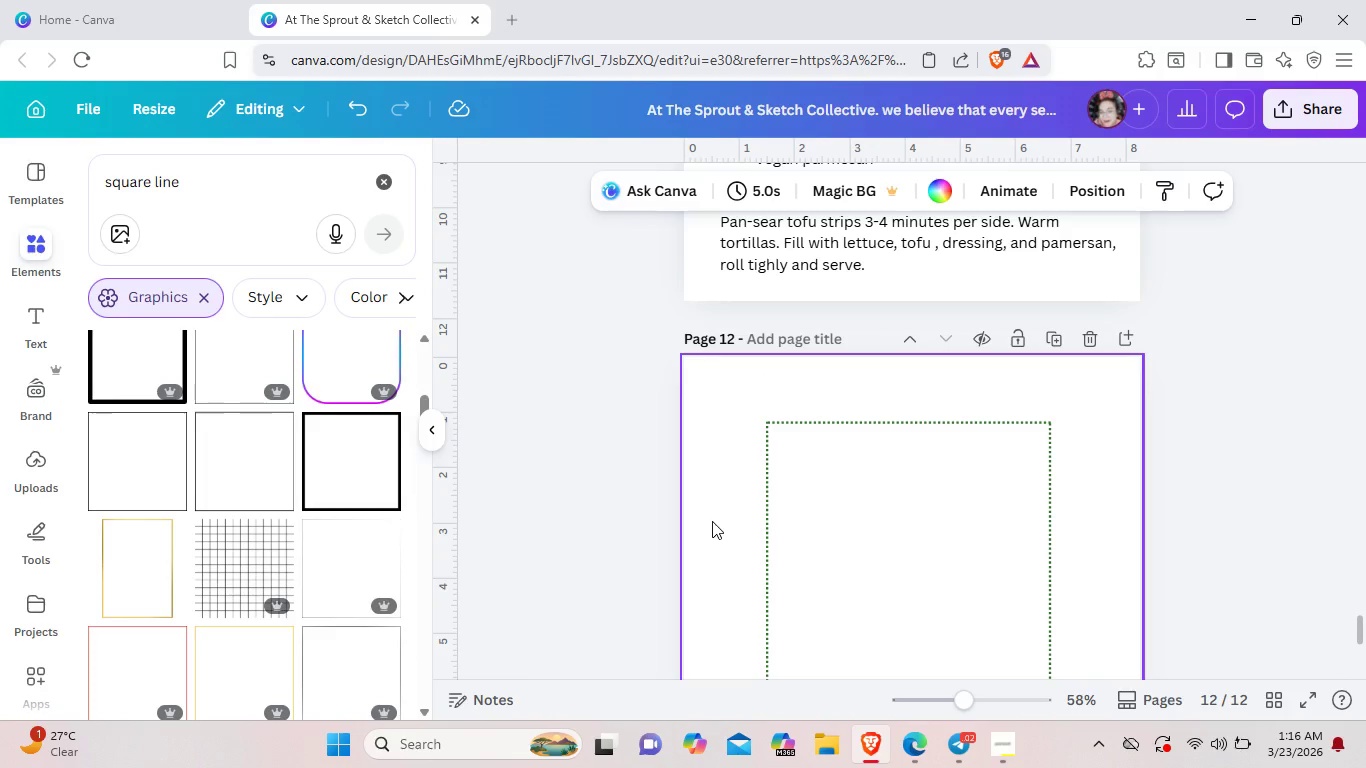 
left_click([891, 522])
 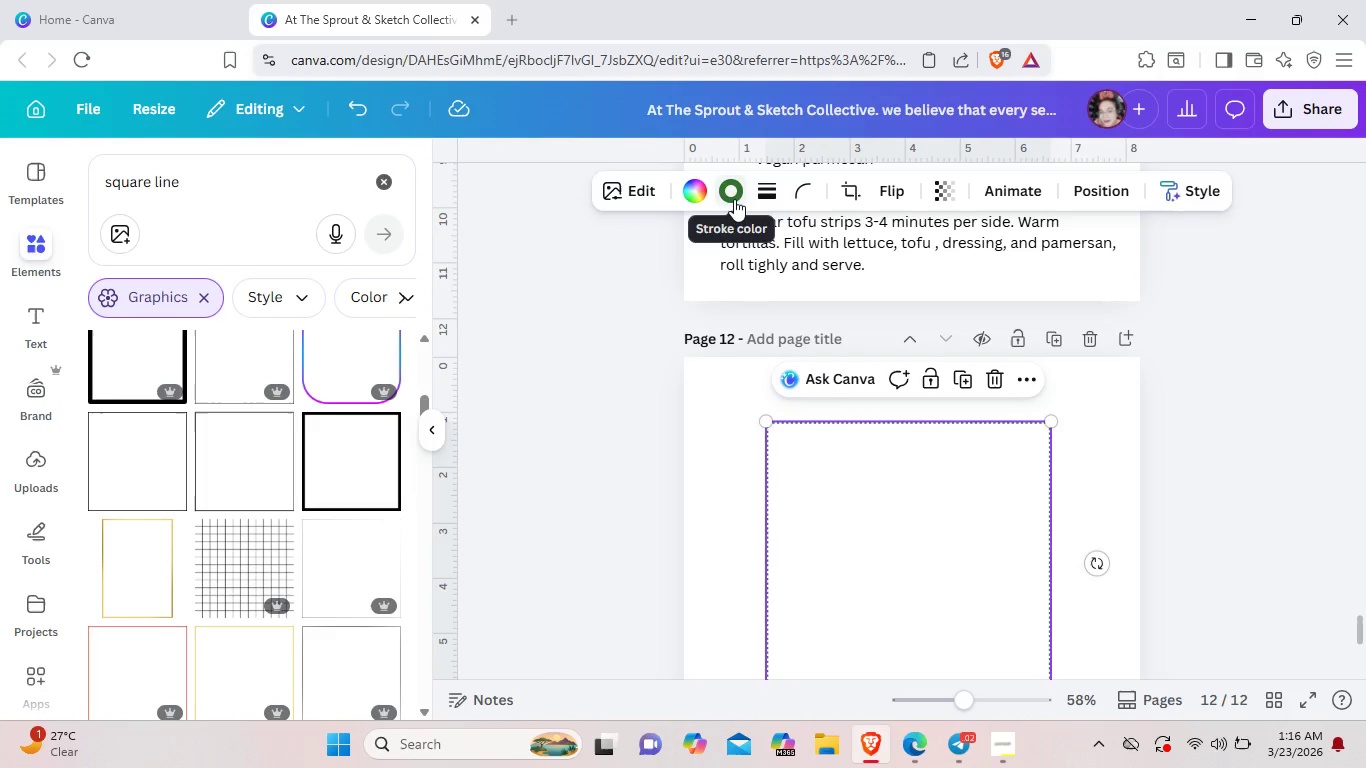 
left_click([734, 199])
 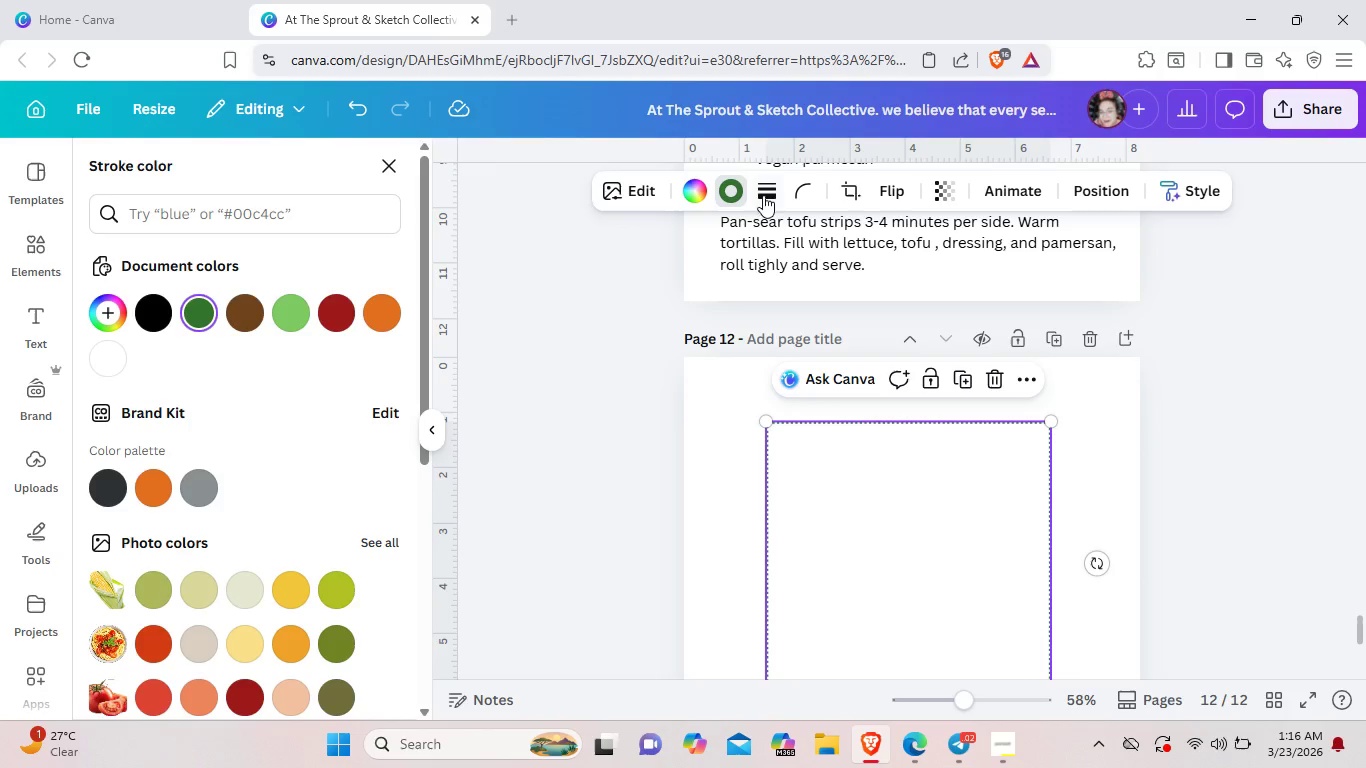 
left_click([770, 197])
 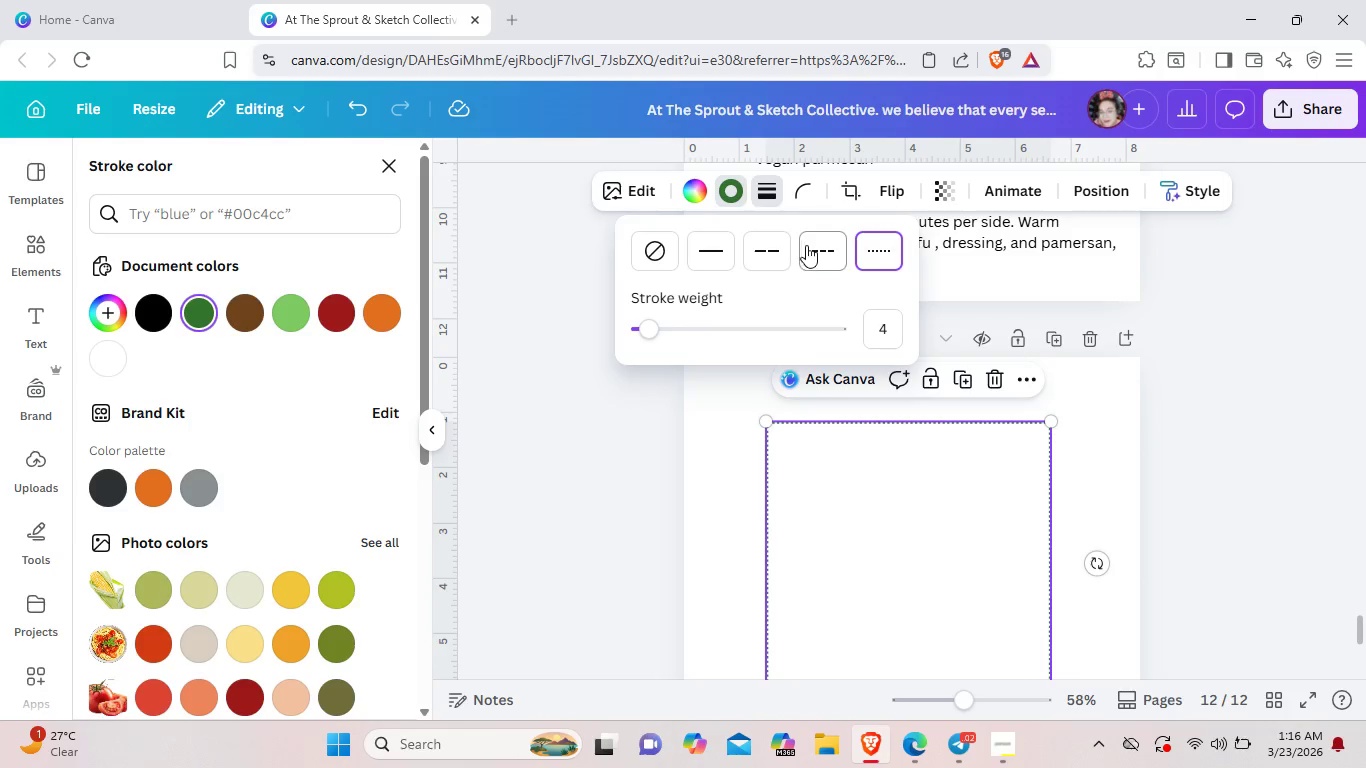 
left_click([811, 248])
 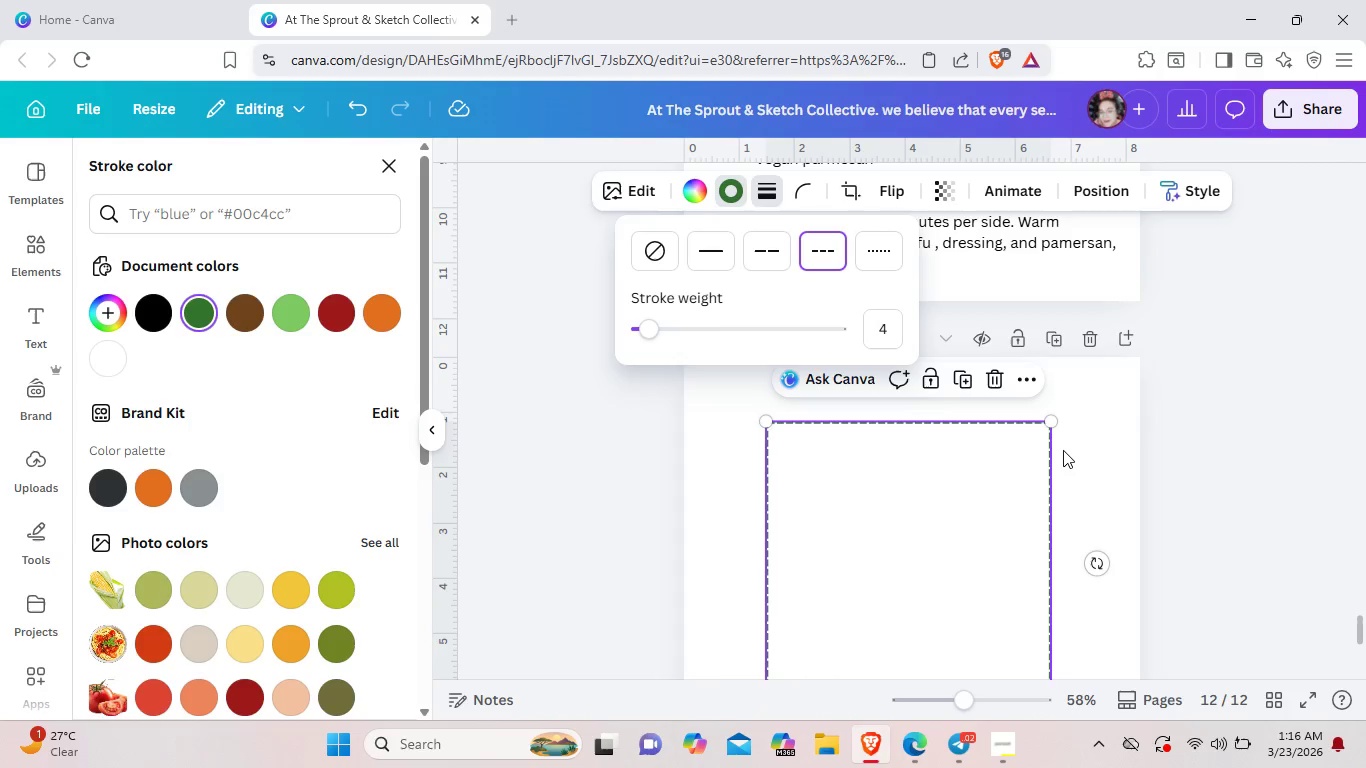 
left_click([1087, 461])
 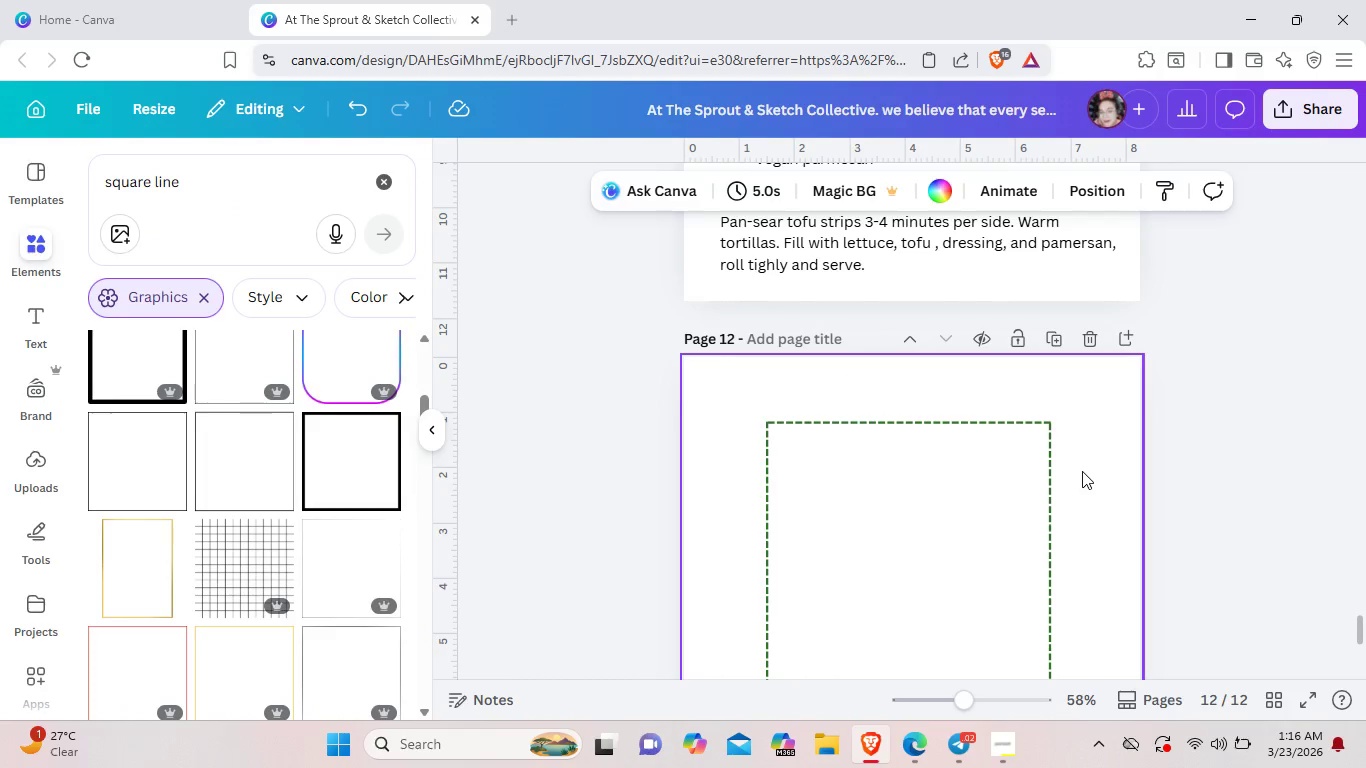 
wait(6.23)
 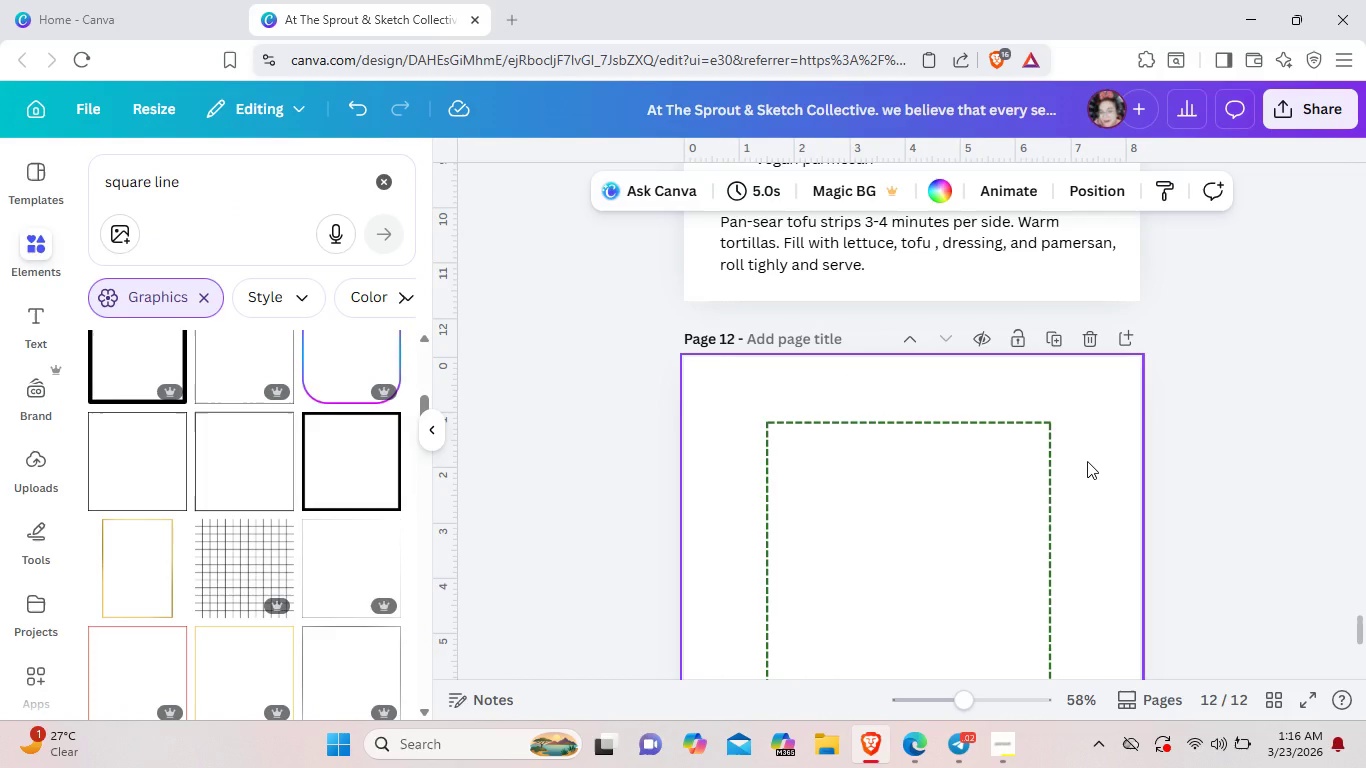 
left_click([996, 740])